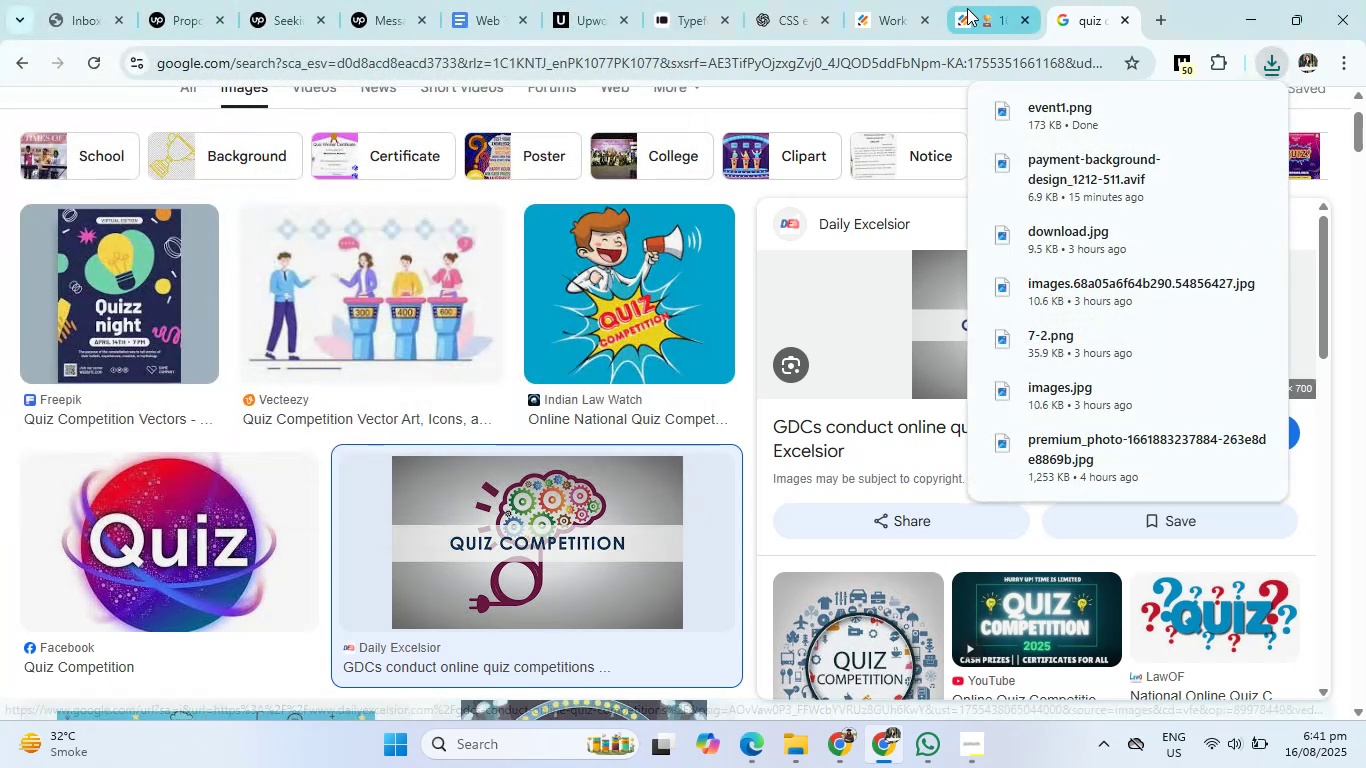 
left_click([967, 8])
 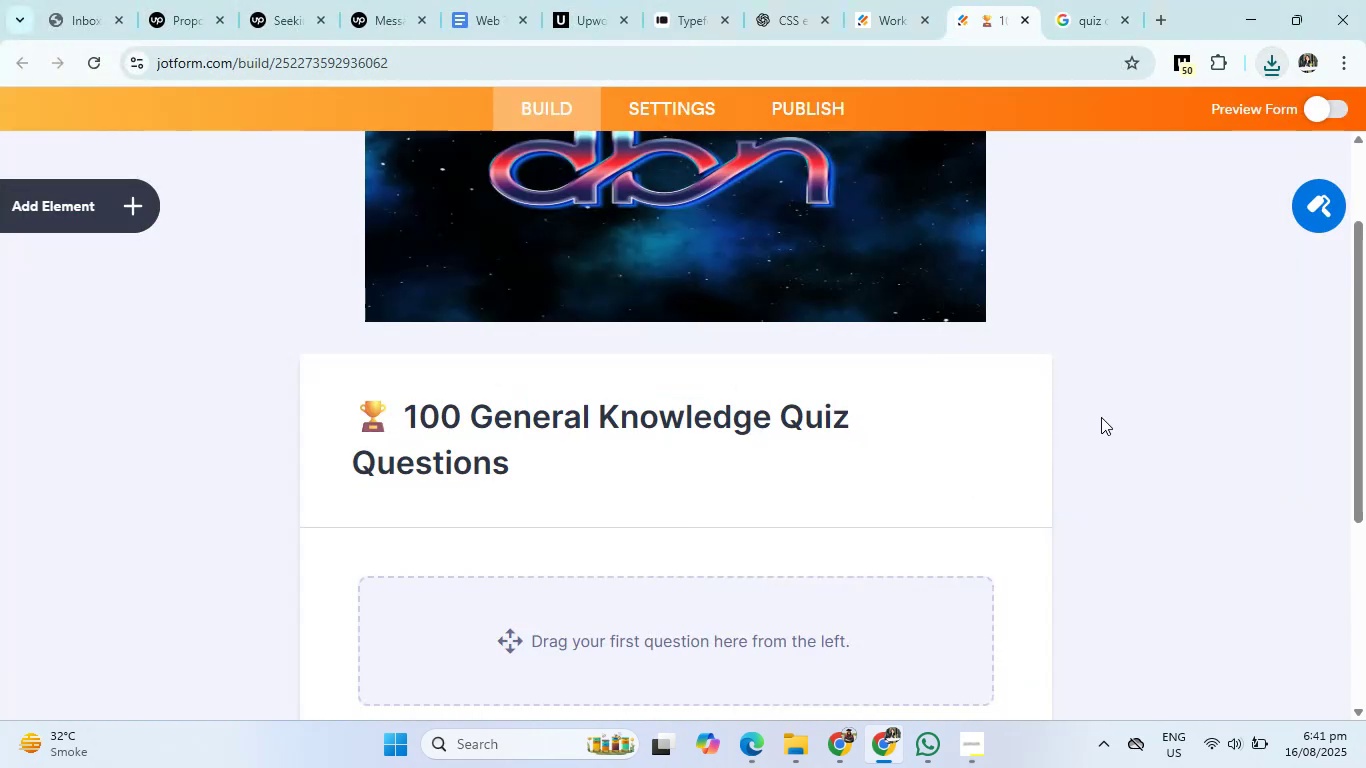 
right_click([1153, 366])
 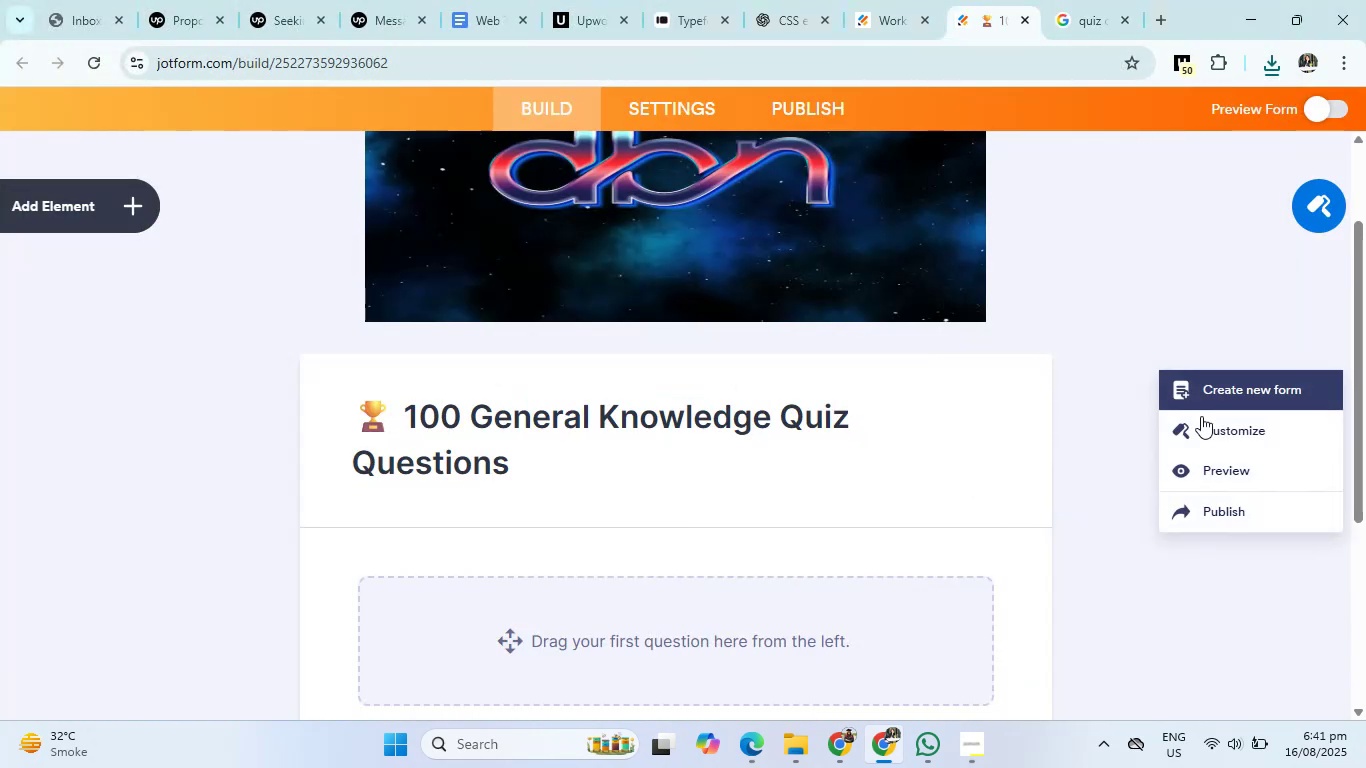 
left_click([1202, 419])
 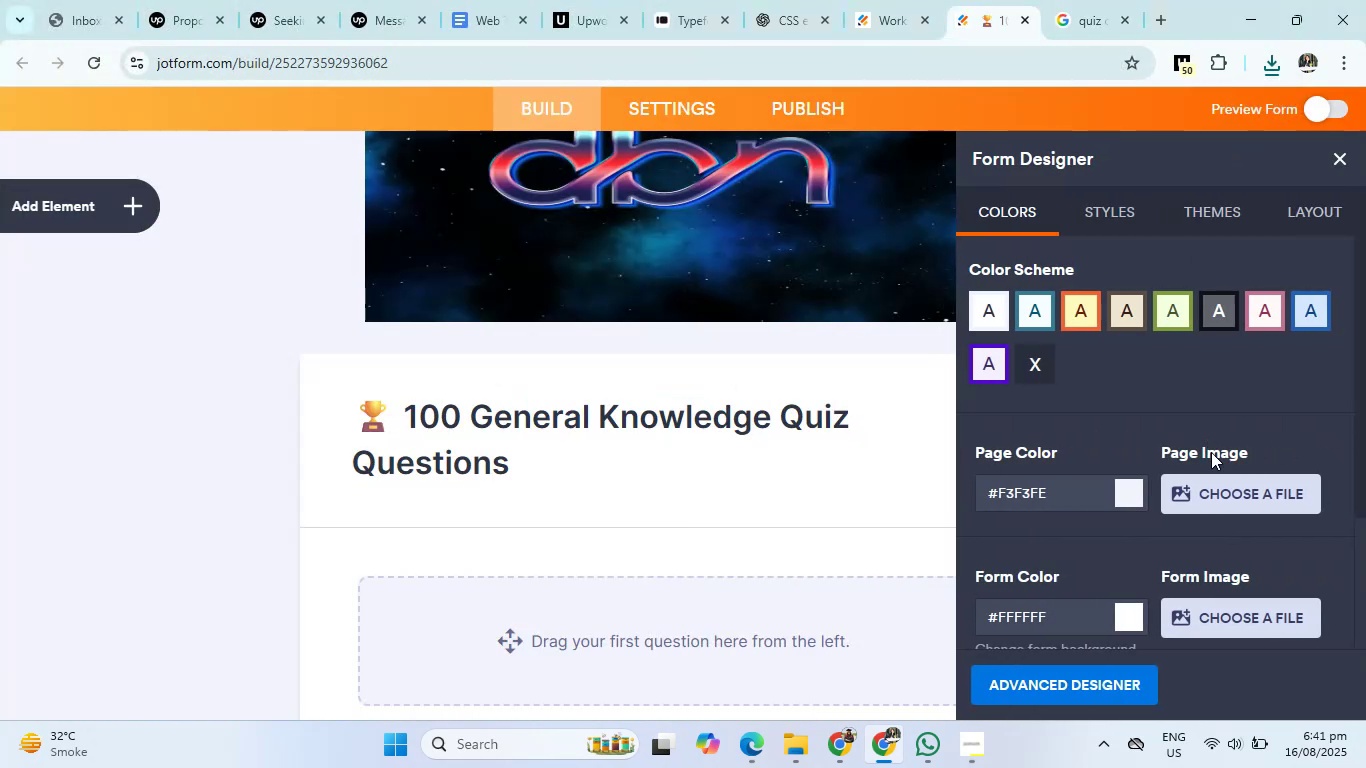 
left_click([1220, 482])
 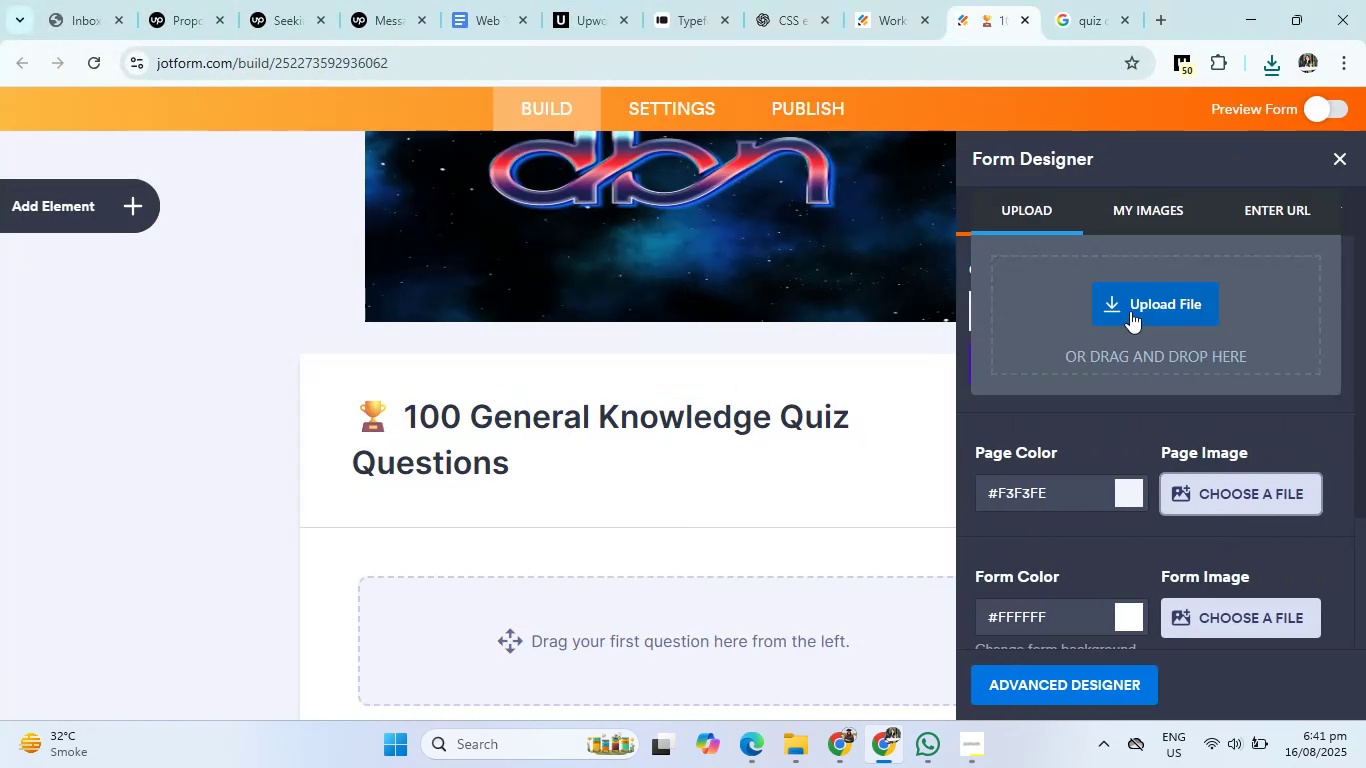 
left_click([1130, 310])
 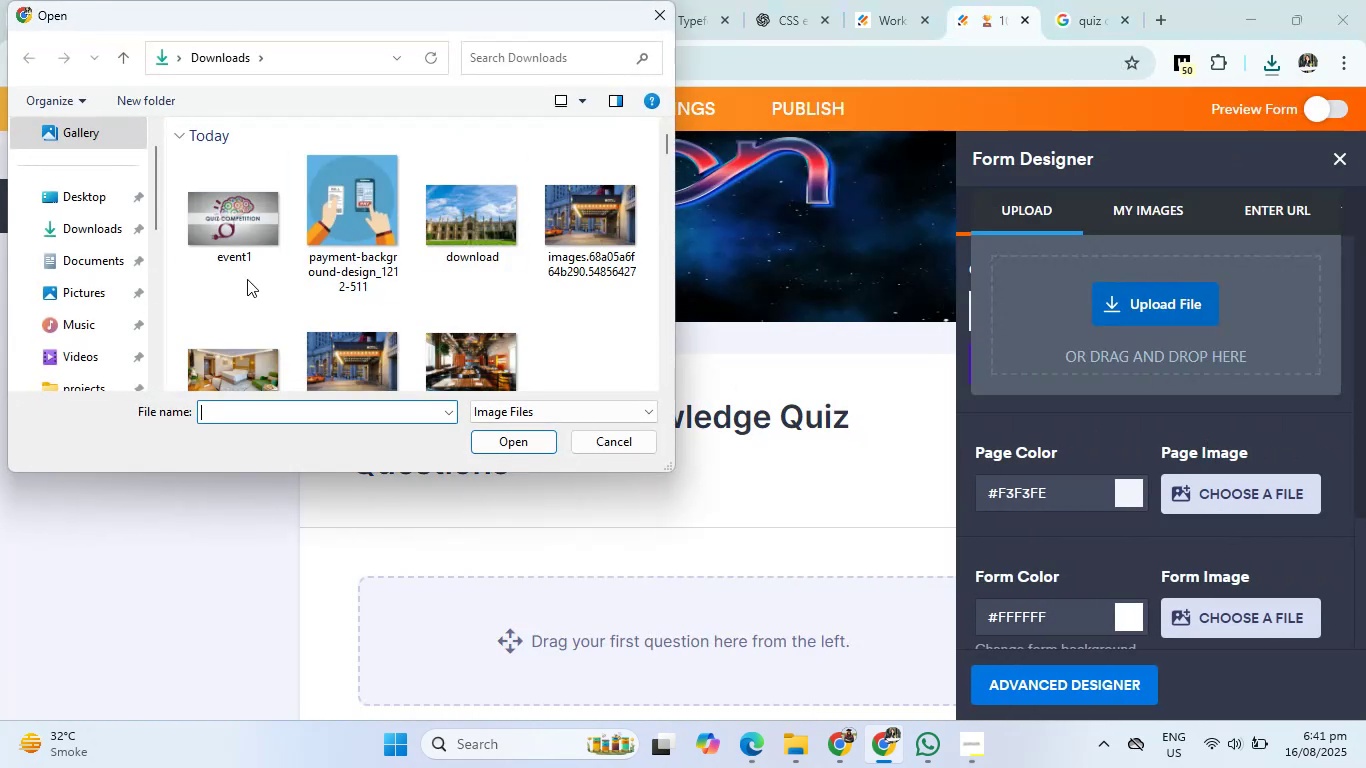 
left_click([226, 233])
 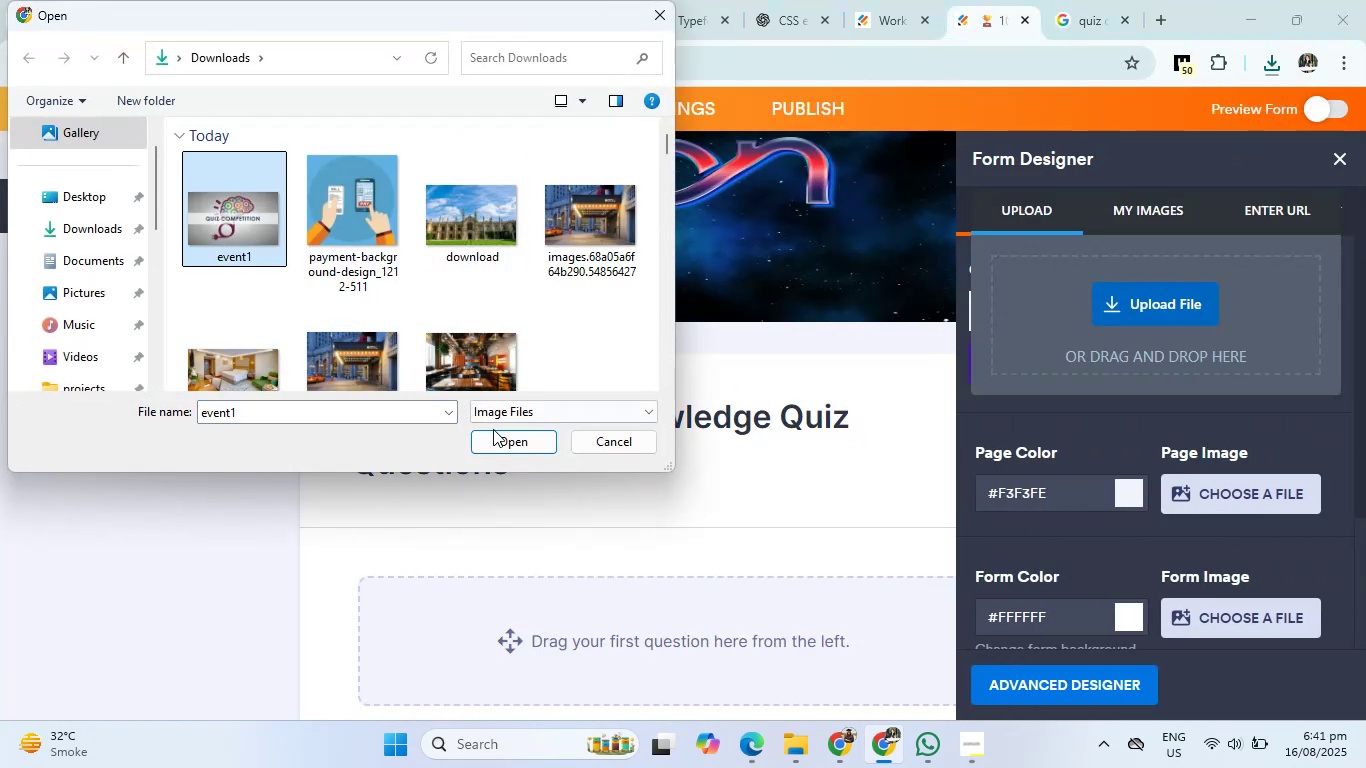 
left_click([497, 433])
 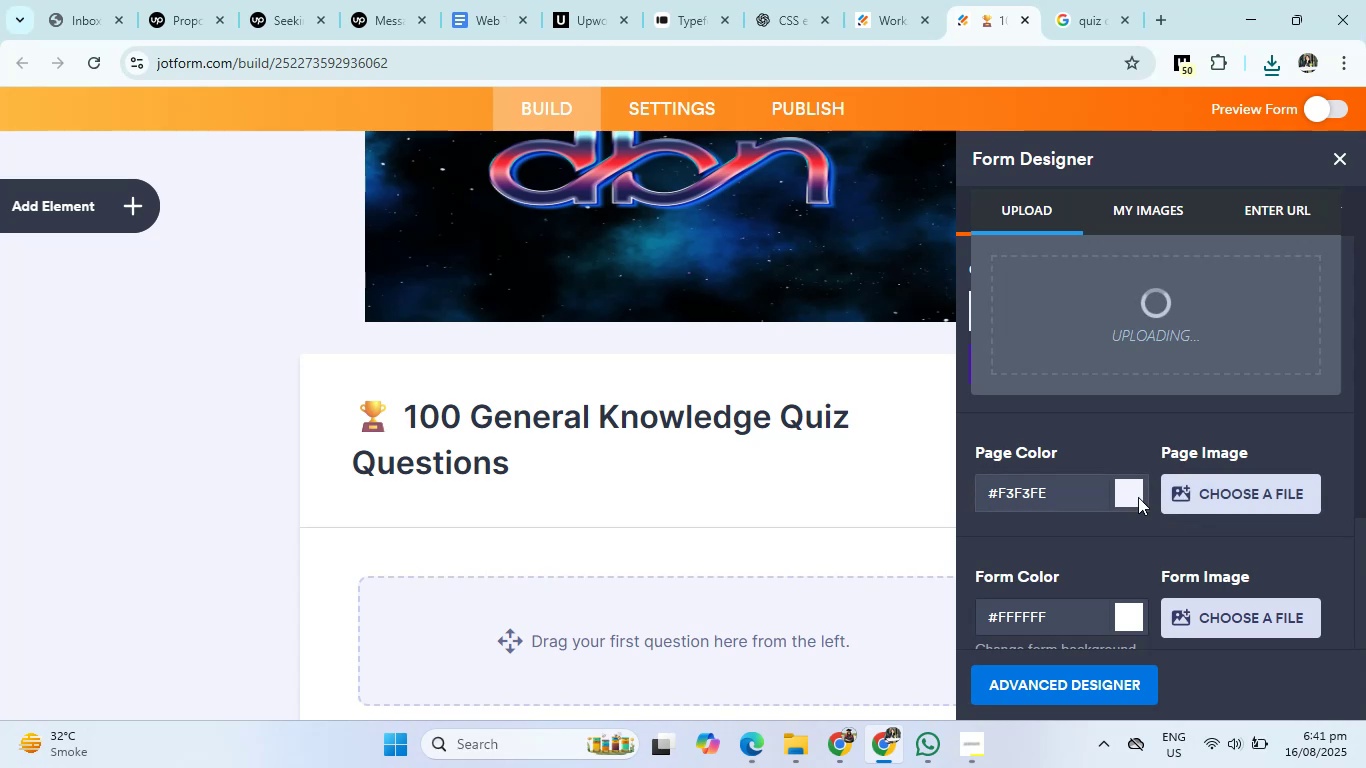 
left_click([1138, 497])
 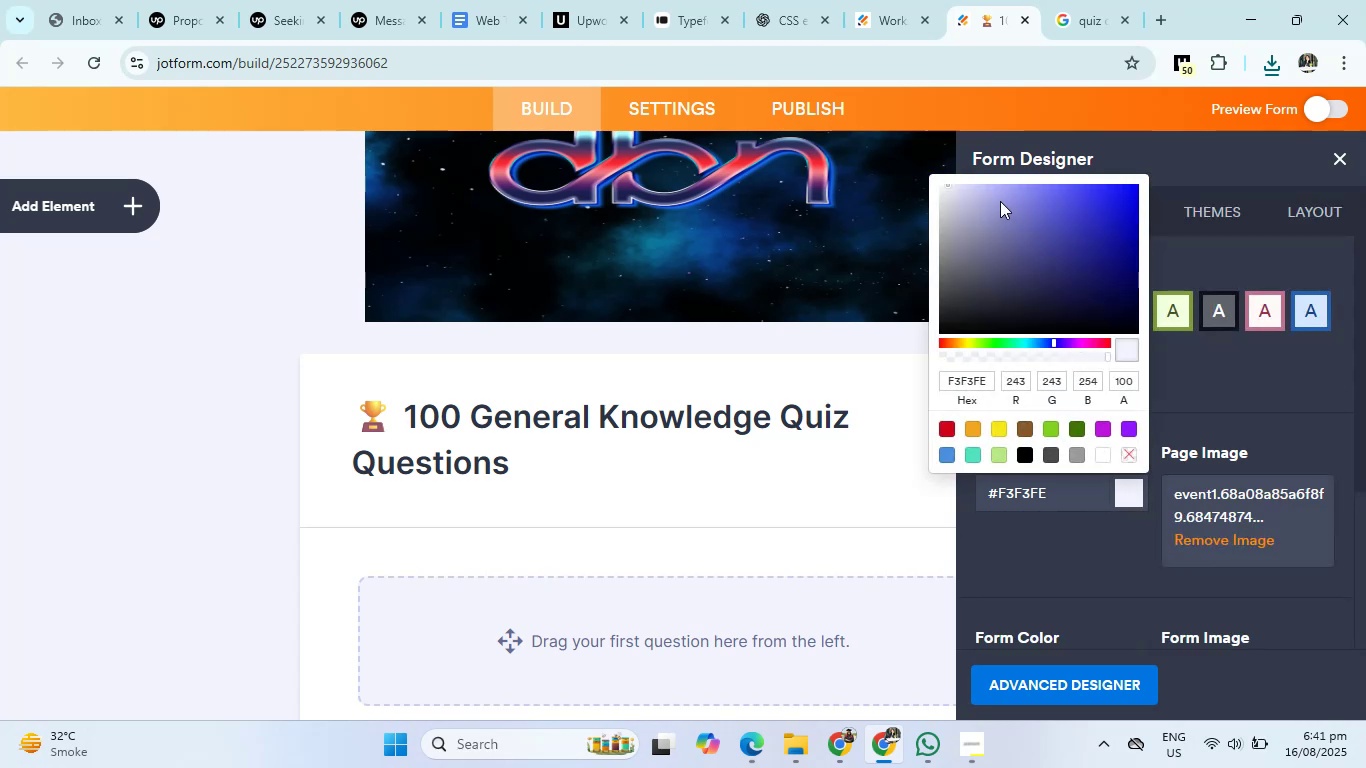 
left_click_drag(start_coordinate=[969, 184], to_coordinate=[958, 185])
 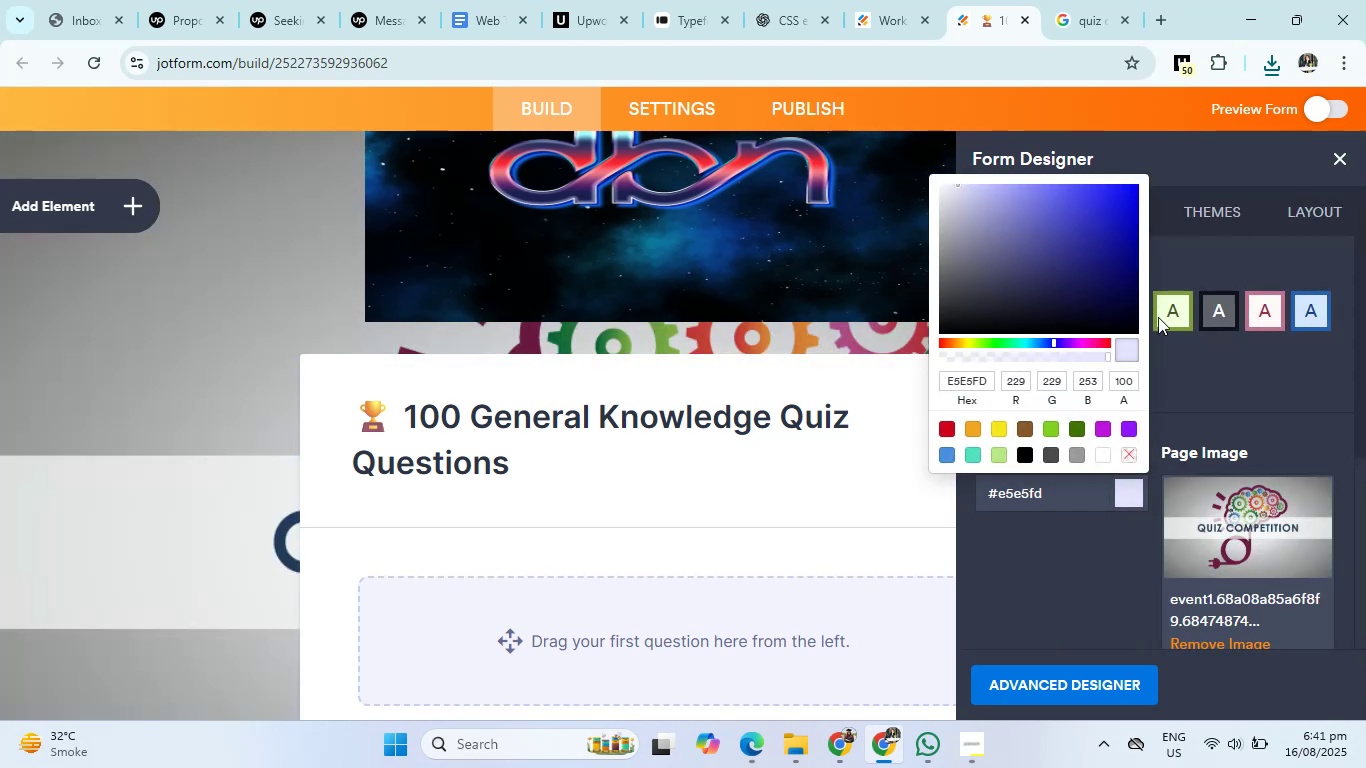 
left_click([1234, 393])
 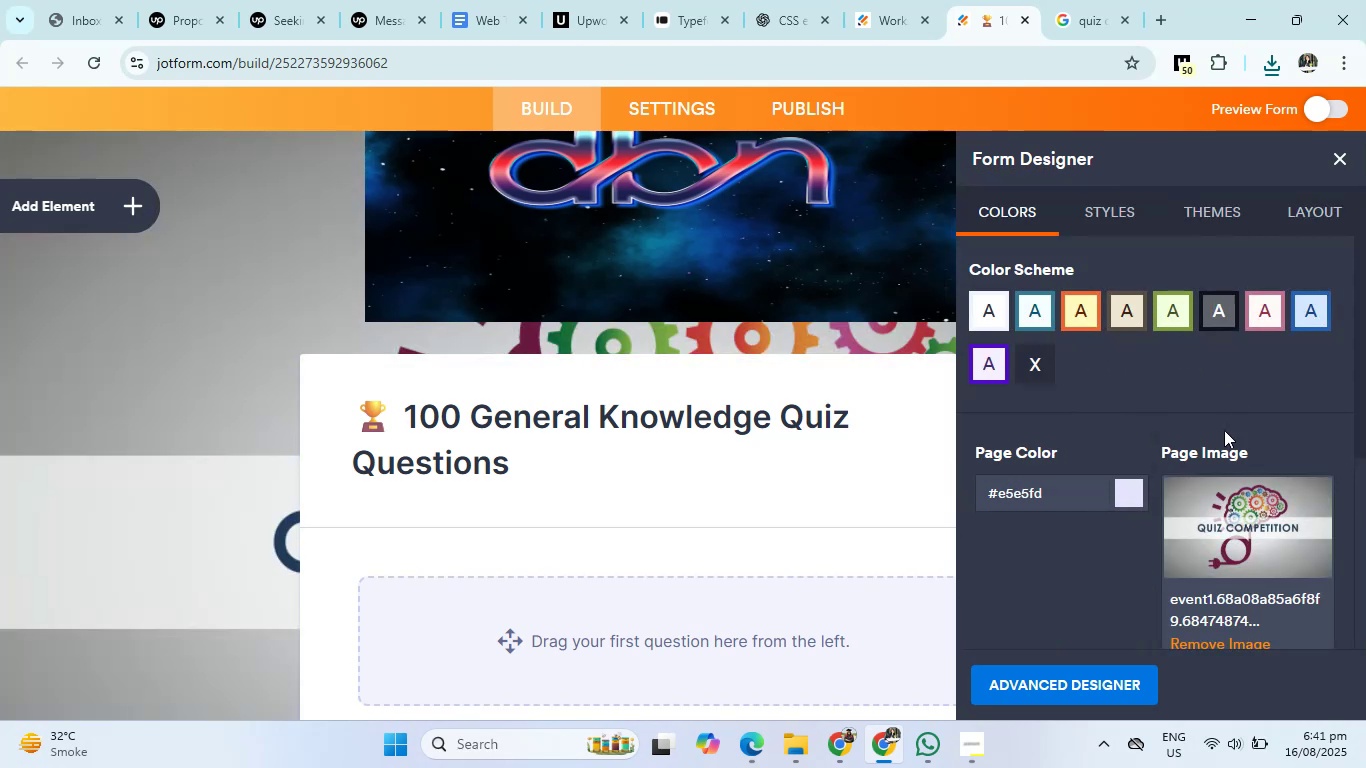 
scroll: coordinate [1187, 542], scroll_direction: down, amount: 4.0
 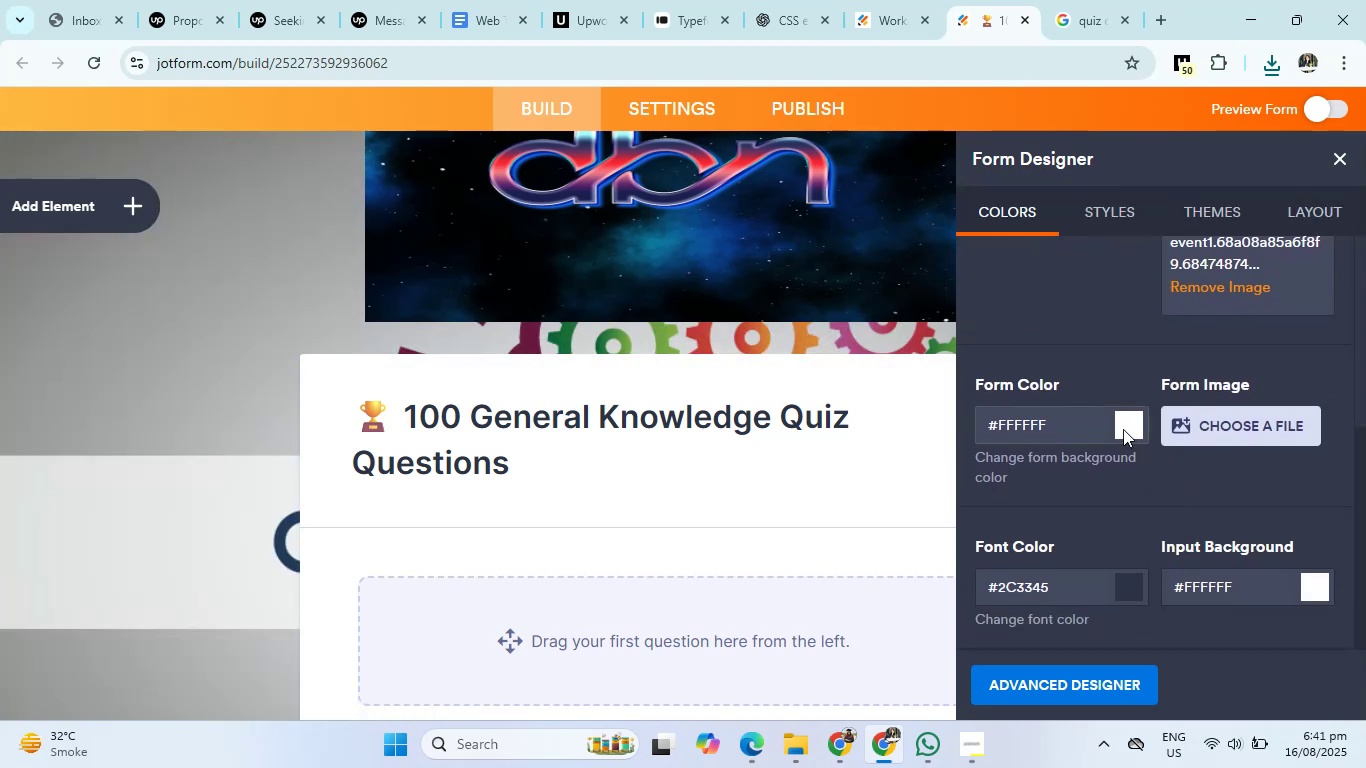 
left_click([1123, 426])
 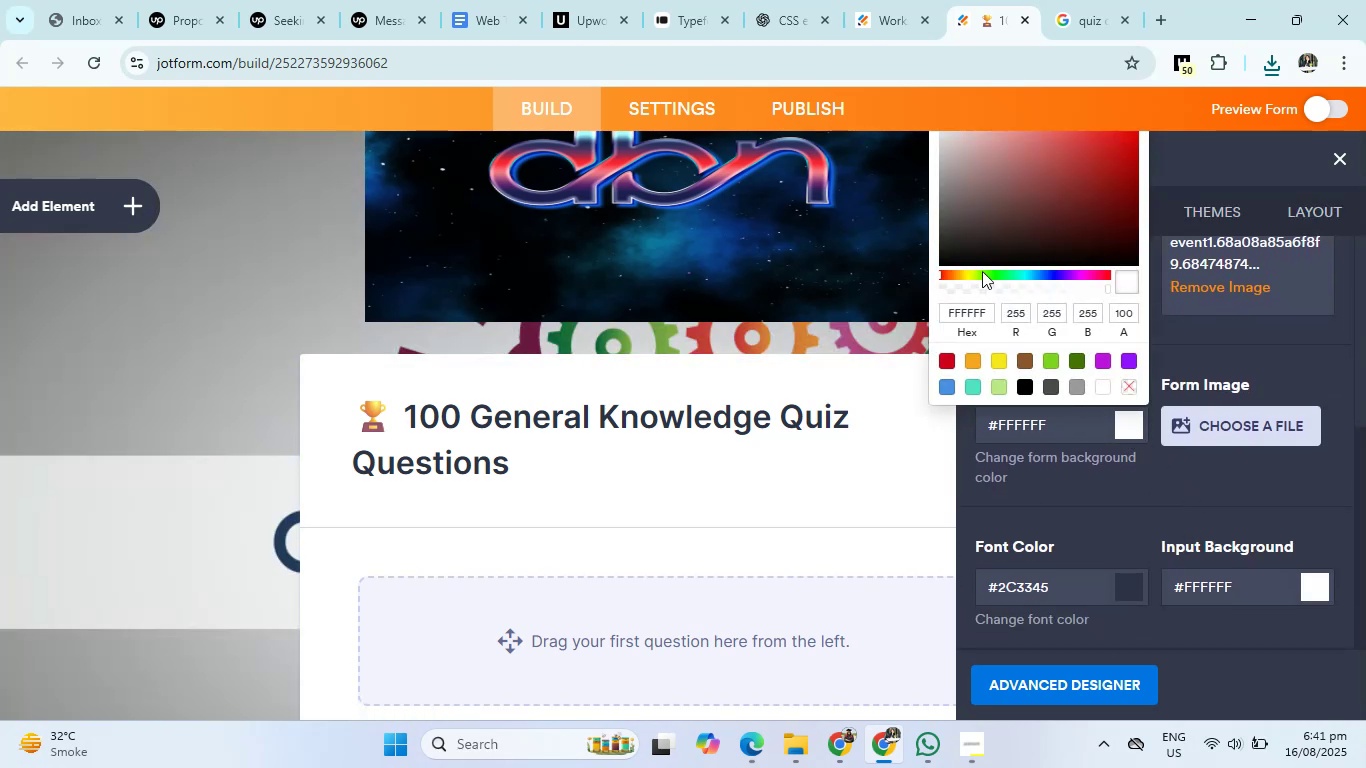 
scroll: coordinate [960, 244], scroll_direction: up, amount: 3.0
 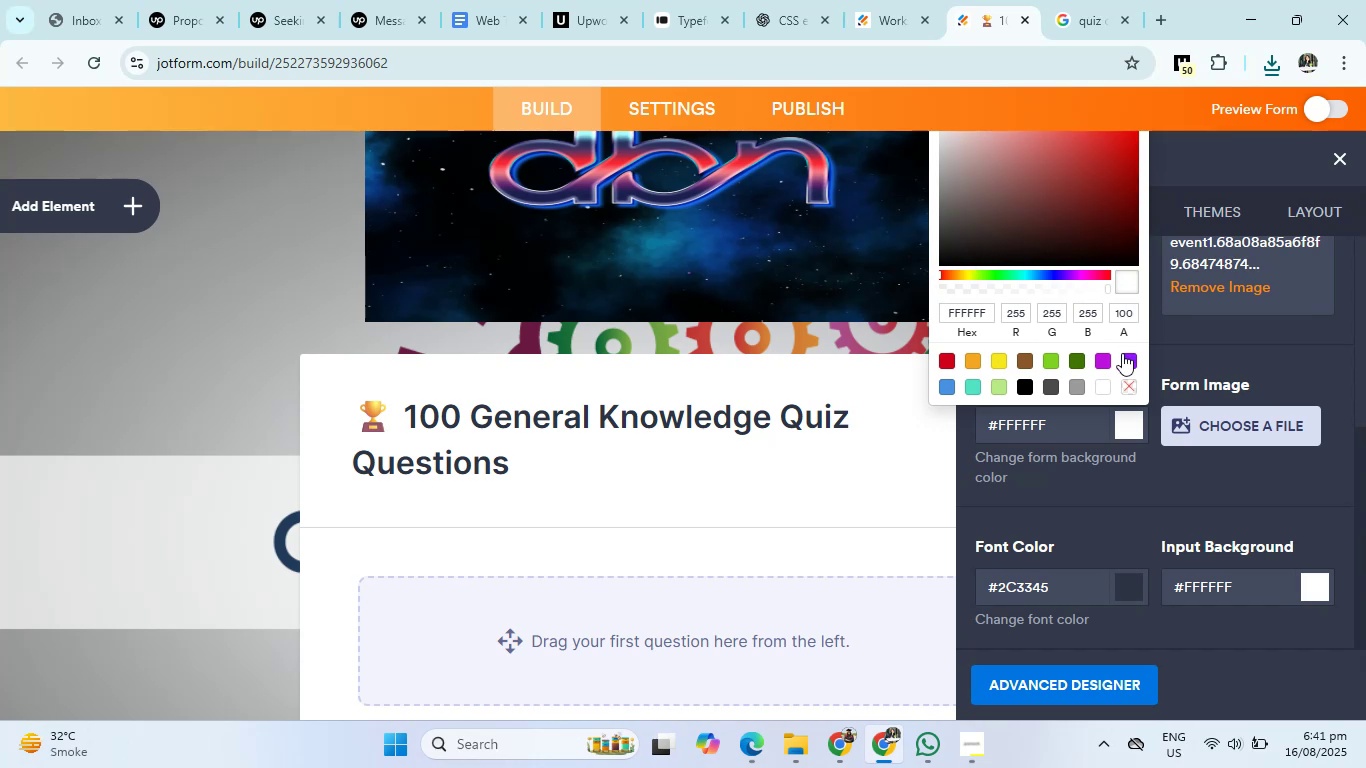 
left_click([1126, 358])
 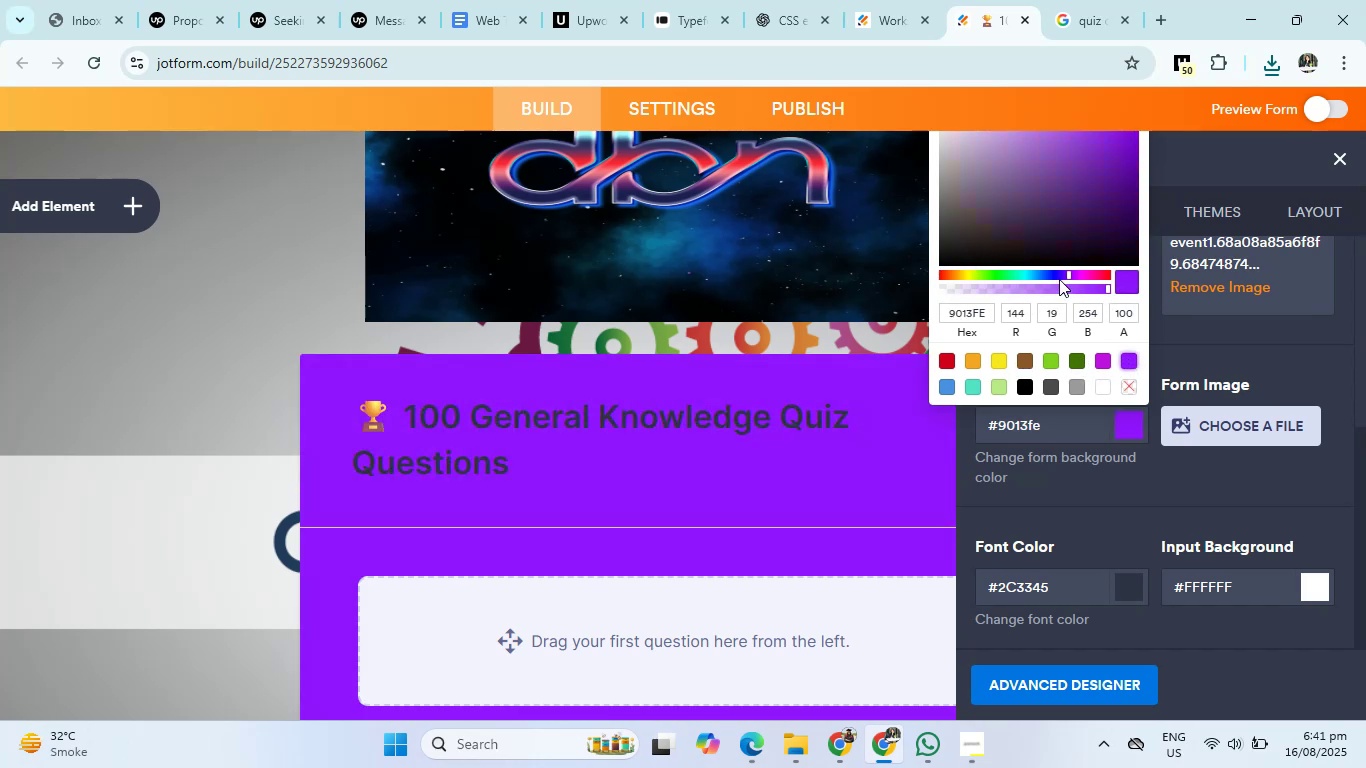 
left_click_drag(start_coordinate=[1064, 274], to_coordinate=[1026, 274])
 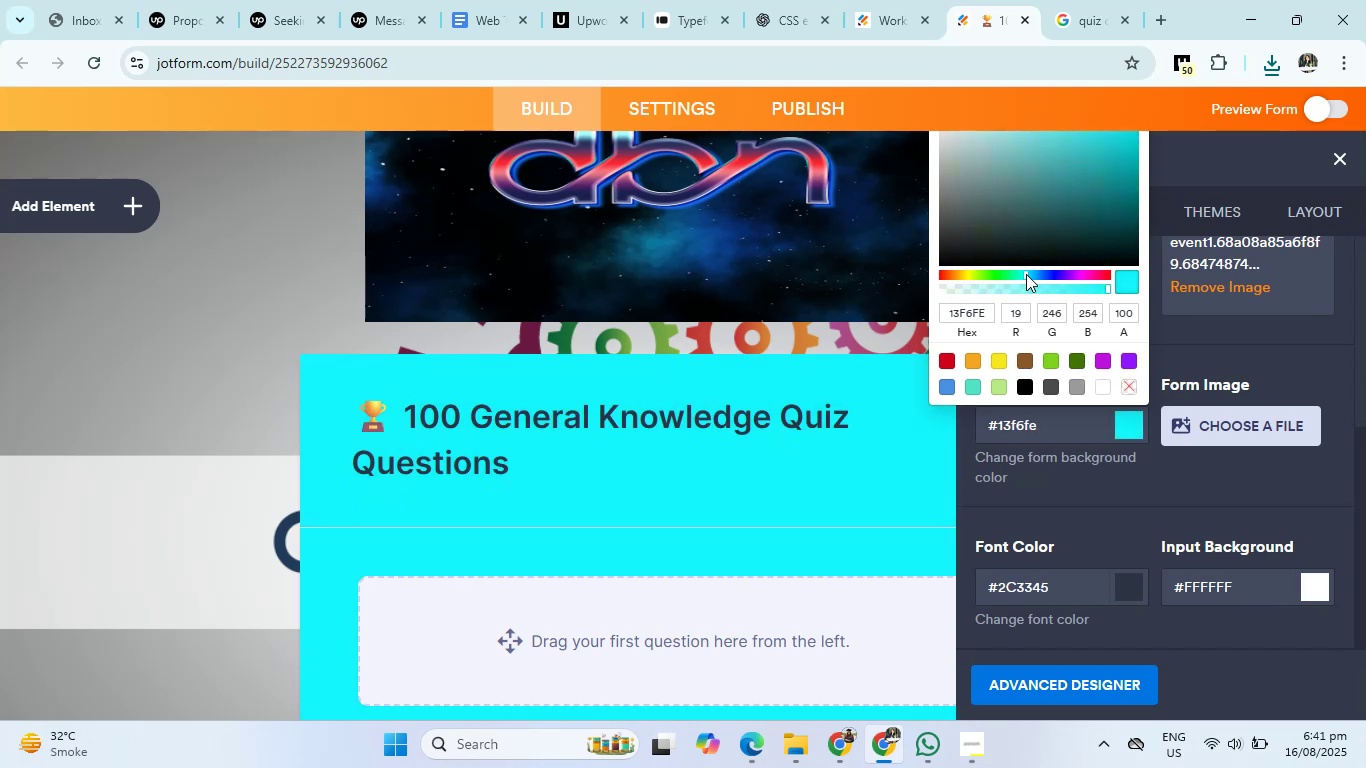 
scroll: coordinate [1353, 391], scroll_direction: up, amount: 13.0
 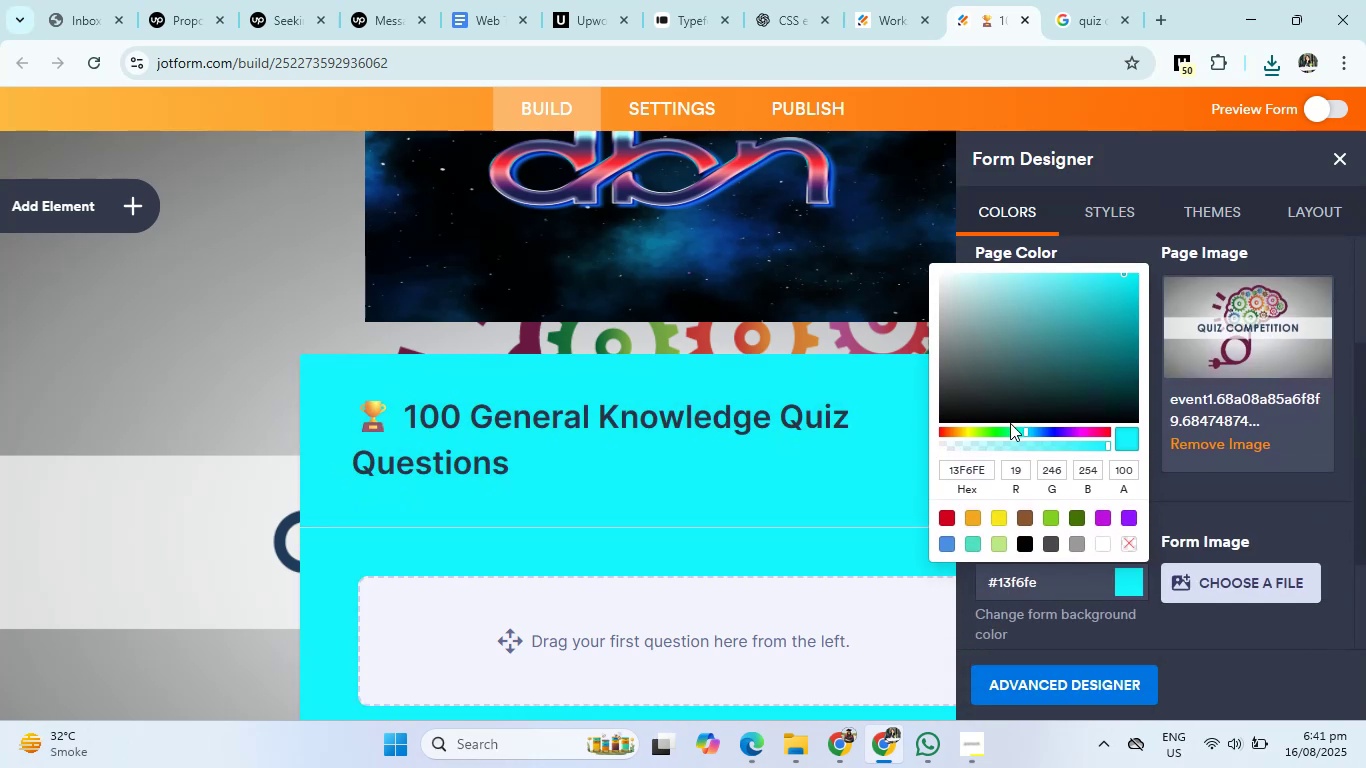 
left_click([1007, 429])
 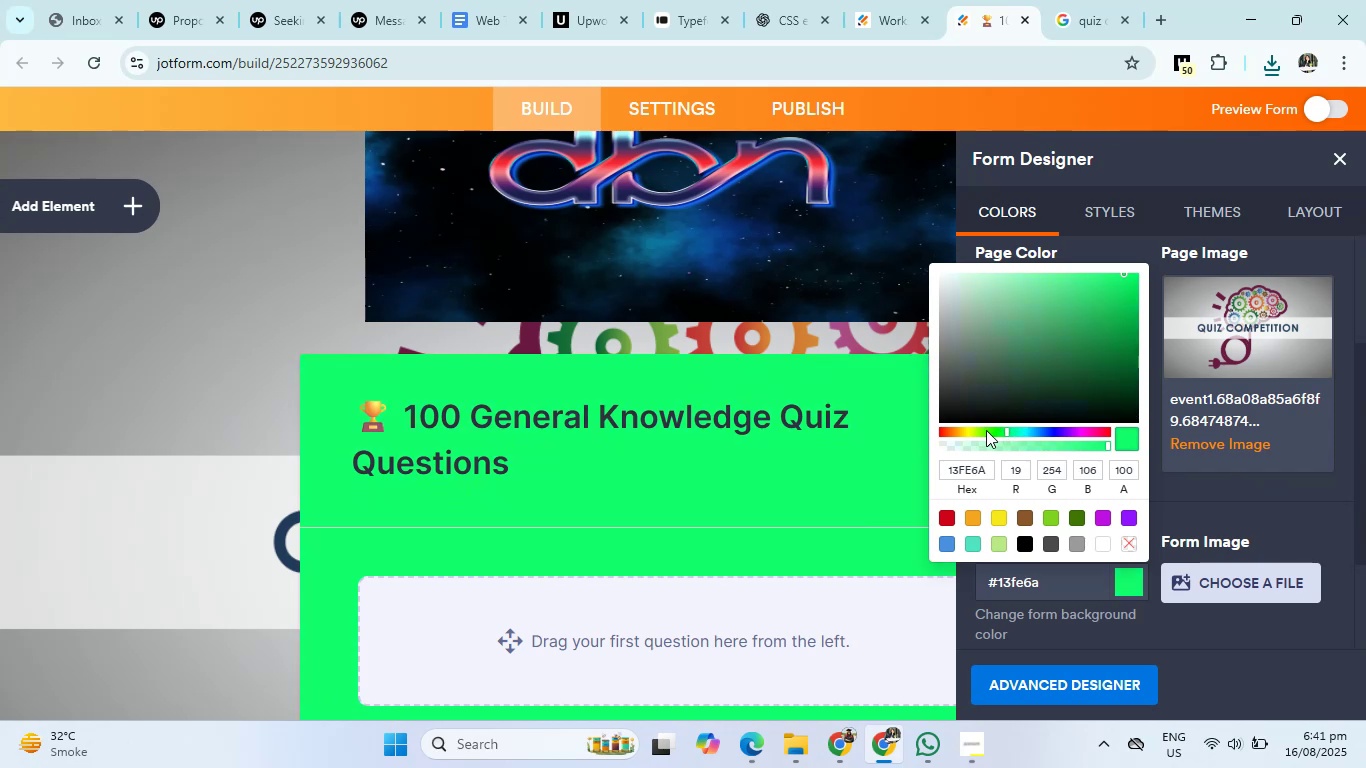 
left_click([983, 430])
 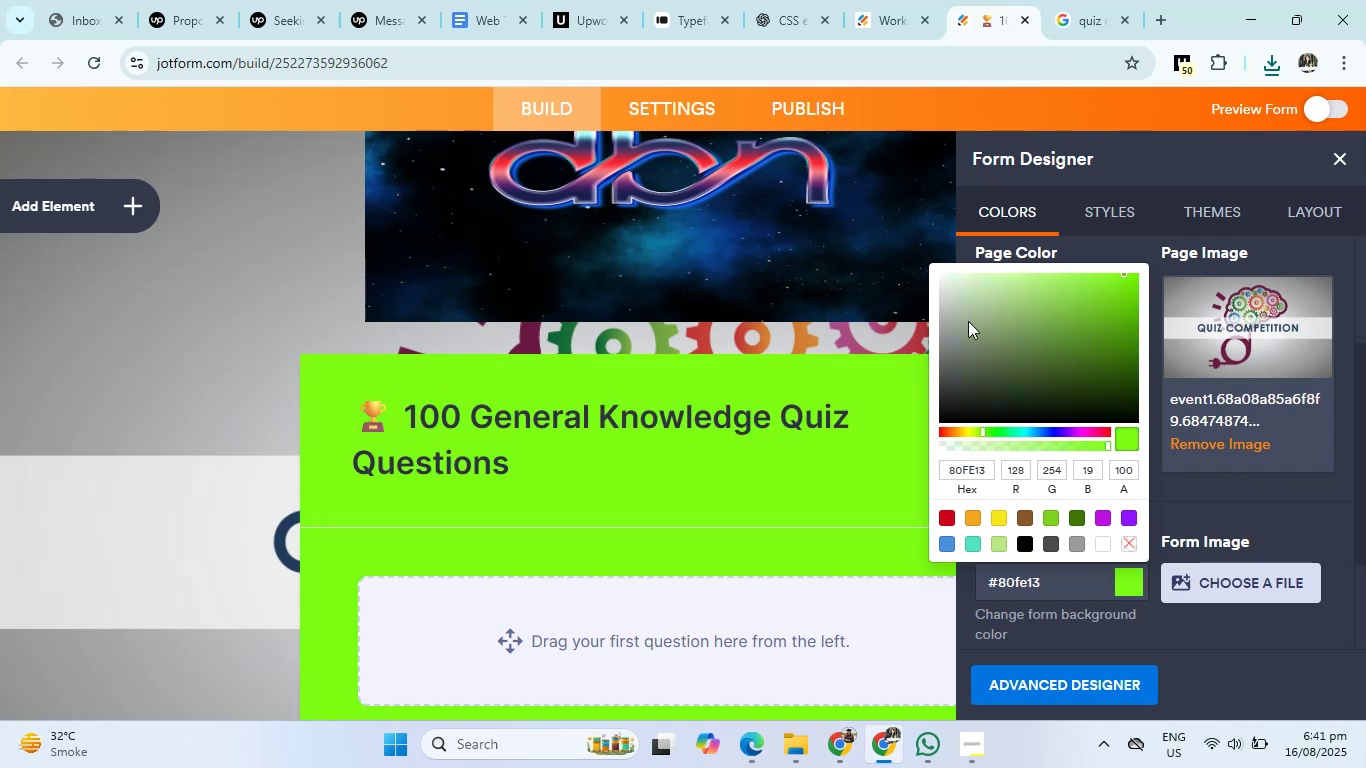 
left_click_drag(start_coordinate=[958, 278], to_coordinate=[975, 261])
 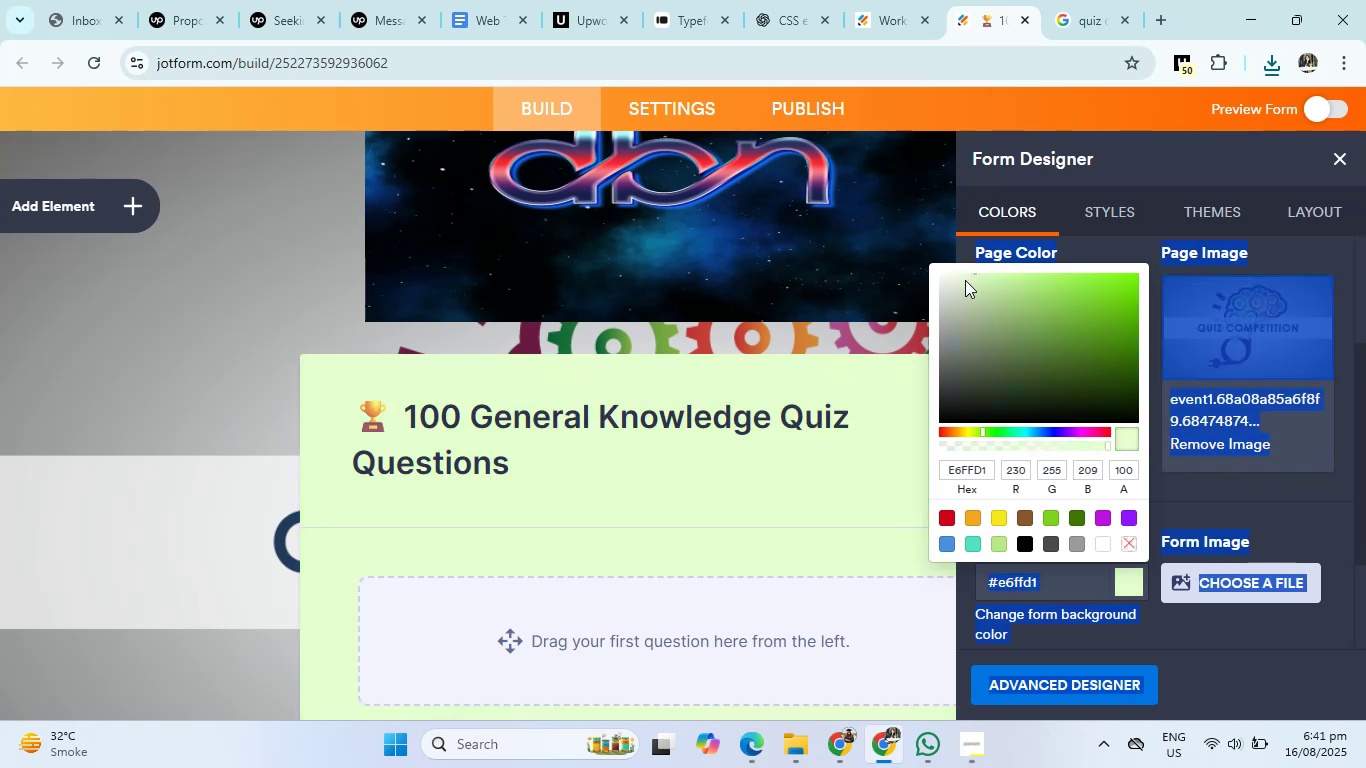 
left_click([965, 281])
 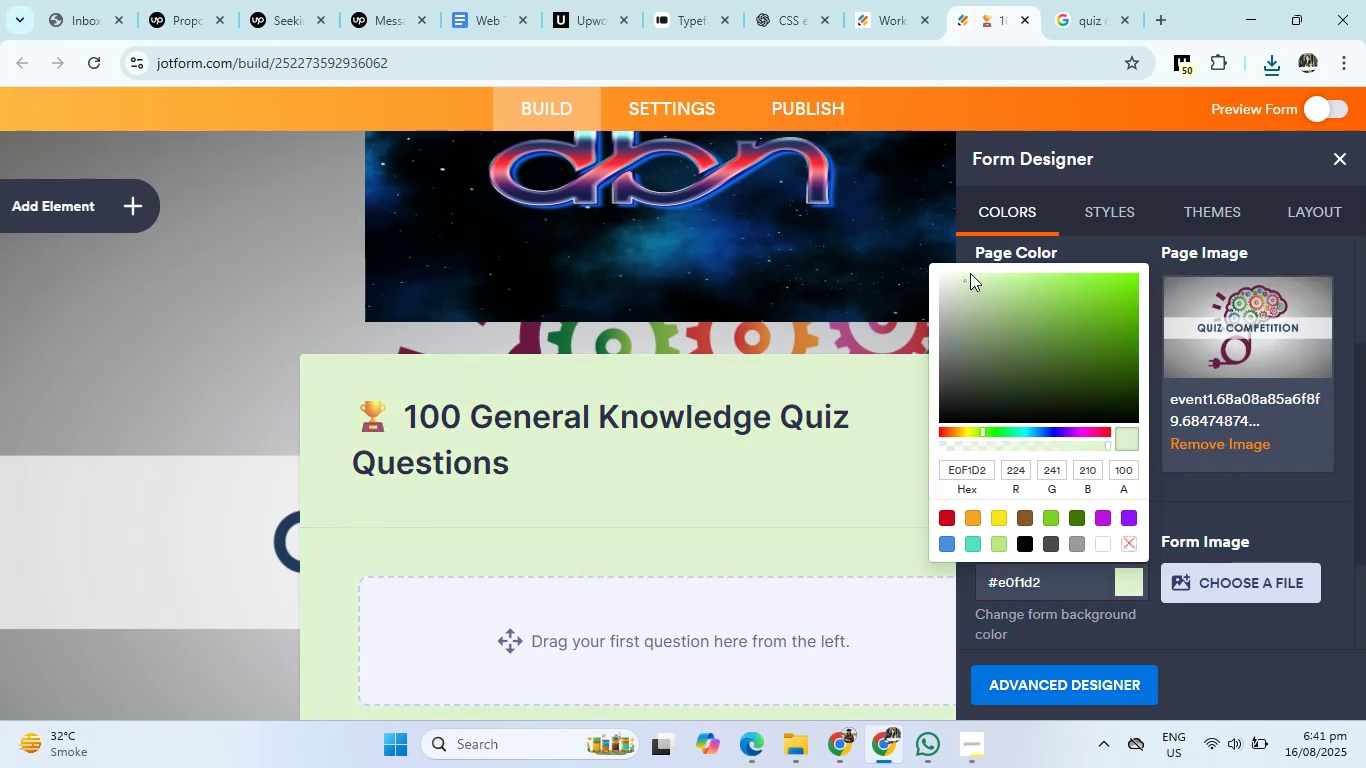 
left_click_drag(start_coordinate=[970, 273], to_coordinate=[978, 268])
 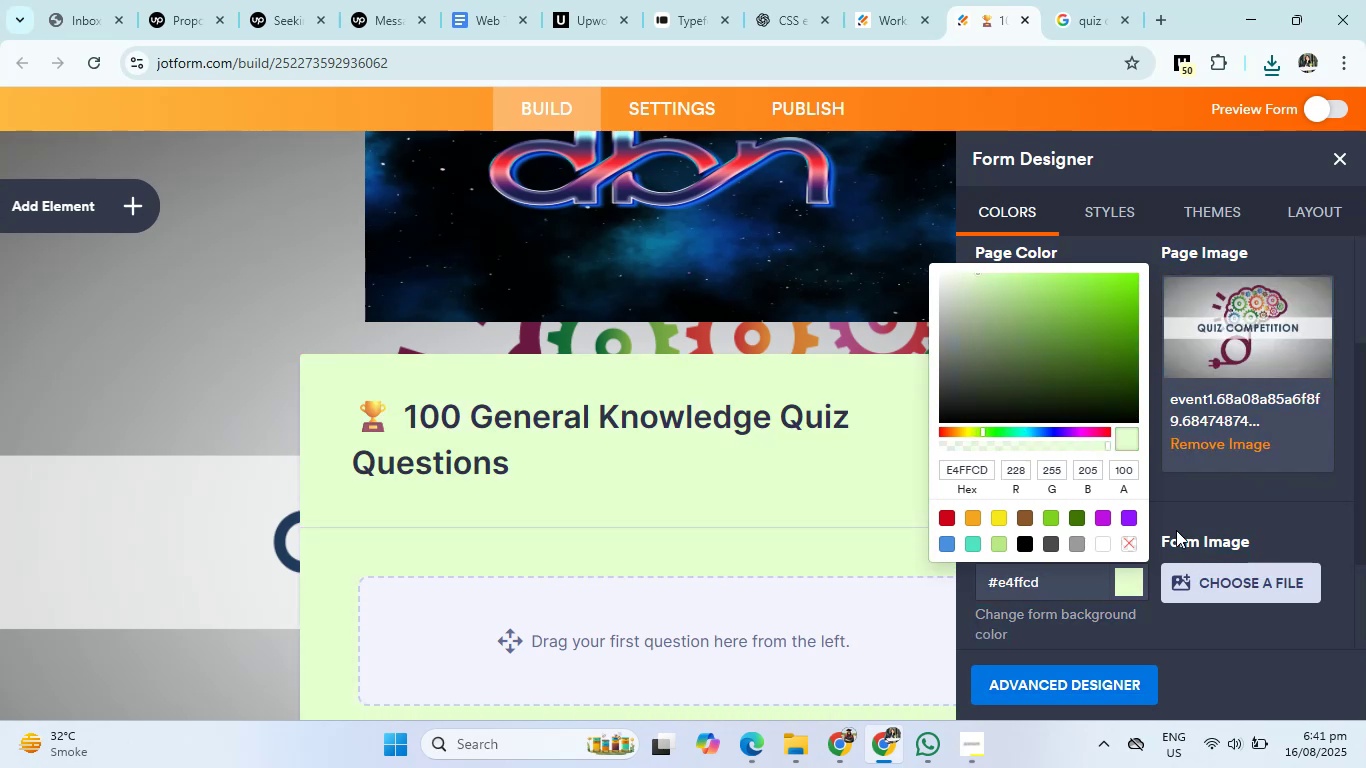 
left_click([1241, 505])
 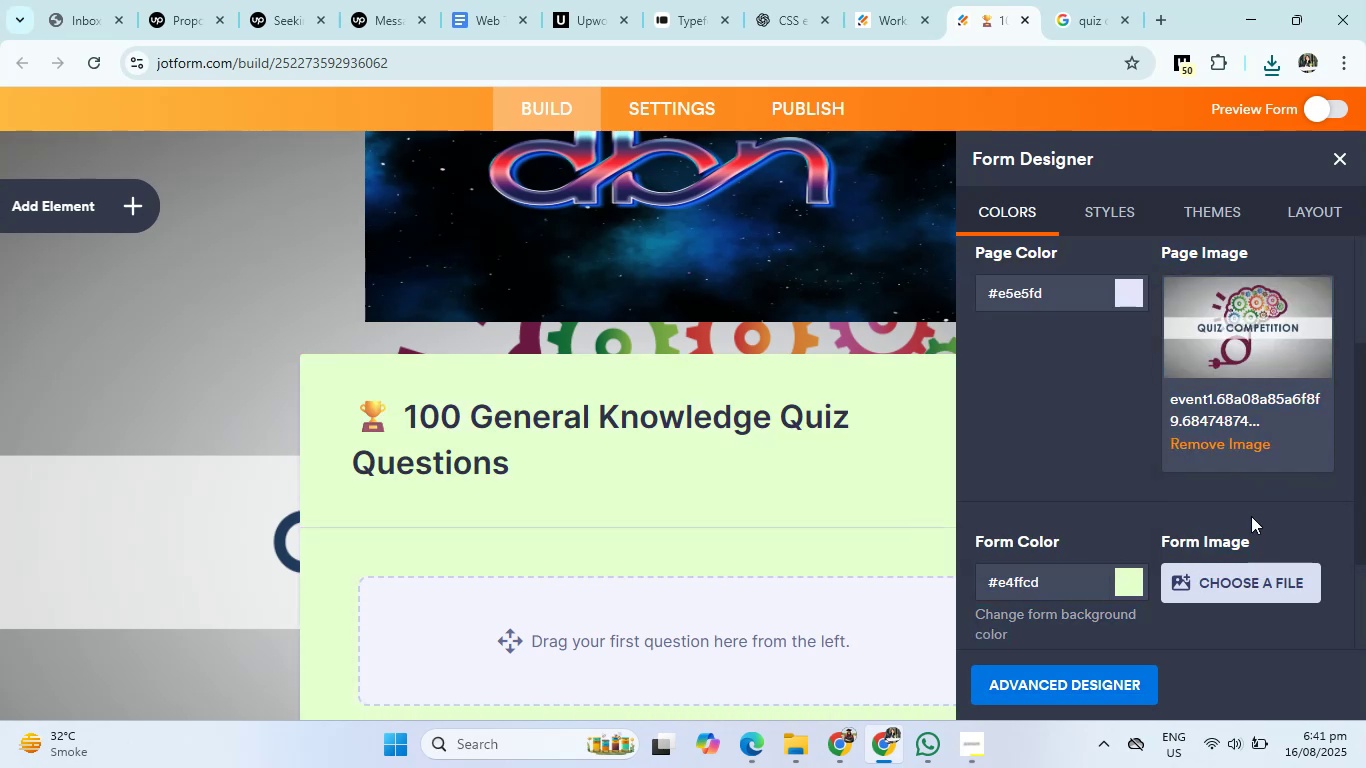 
scroll: coordinate [1241, 593], scroll_direction: down, amount: 4.0
 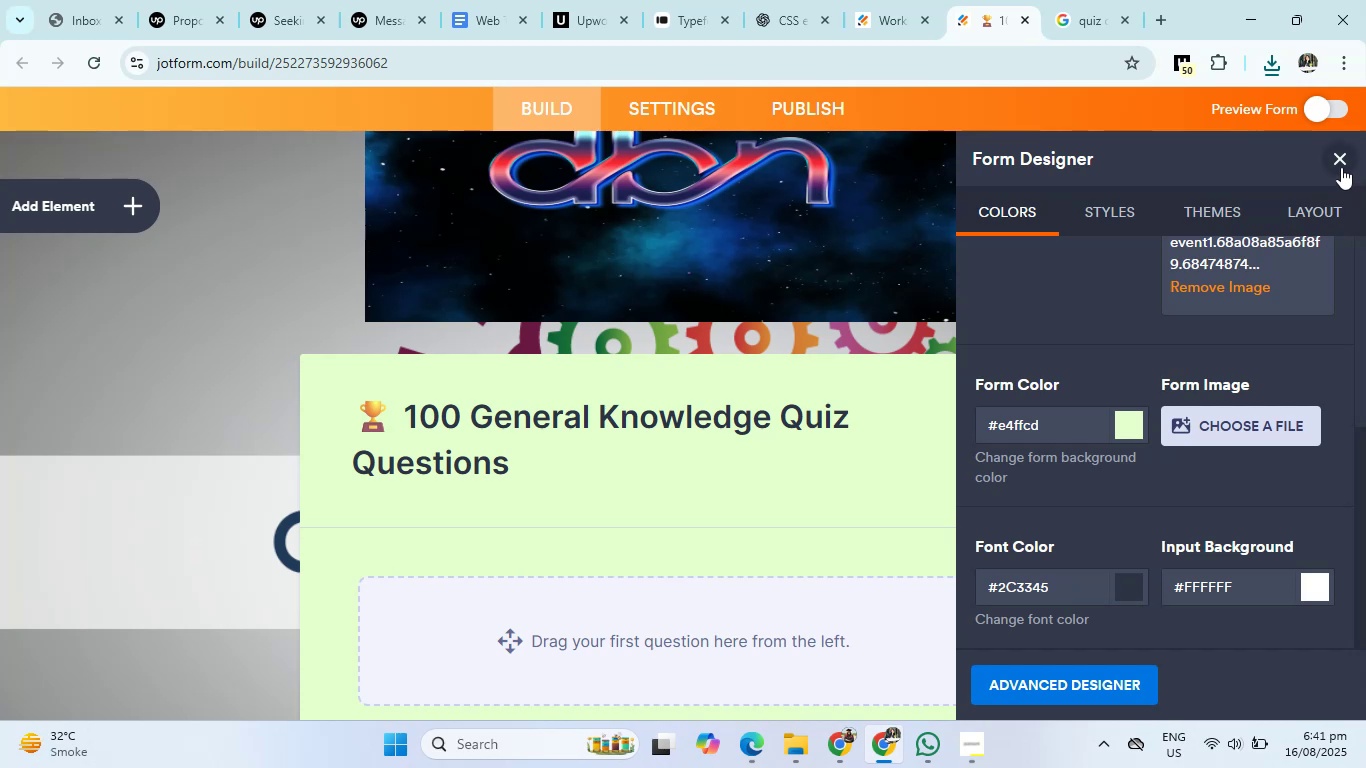 
left_click([1340, 163])
 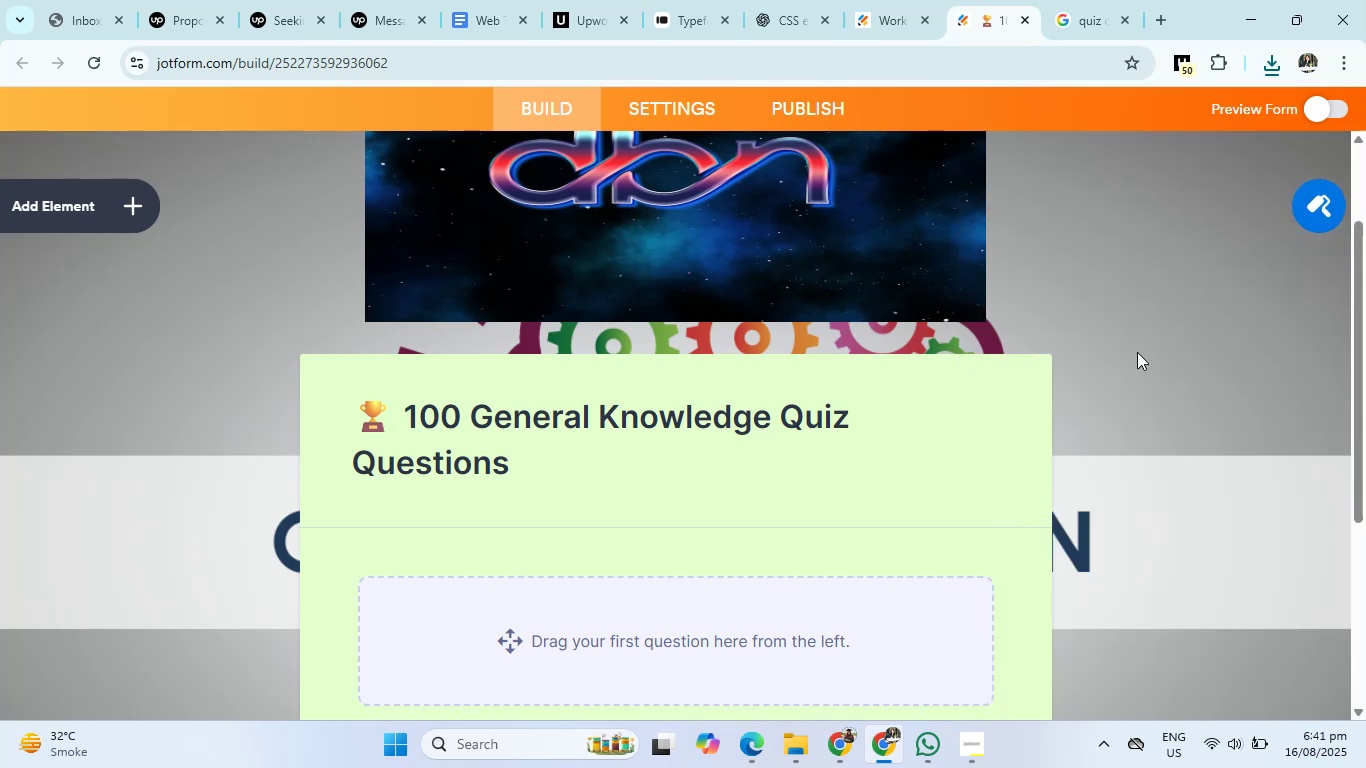 
scroll: coordinate [1144, 383], scroll_direction: down, amount: 5.0
 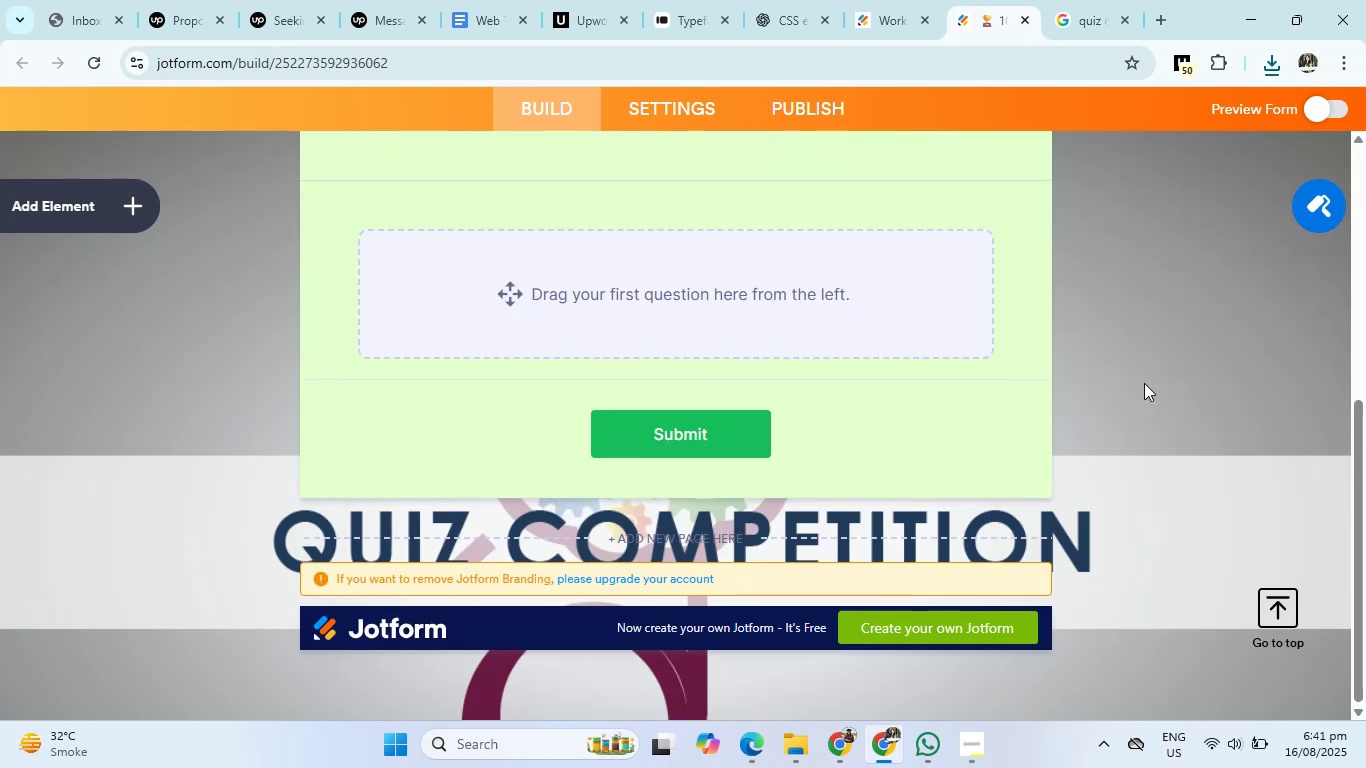 
scroll: coordinate [1144, 383], scroll_direction: up, amount: 6.0
 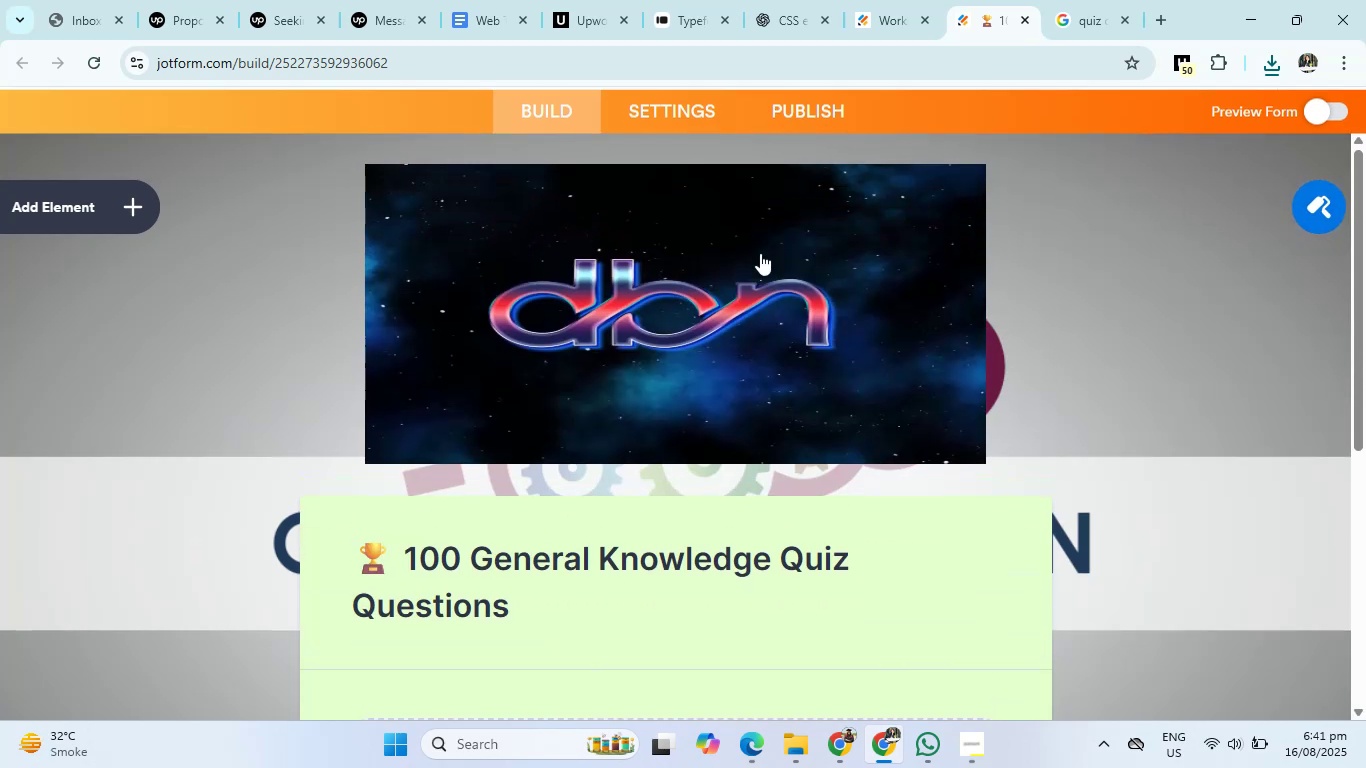 
left_click([744, 253])
 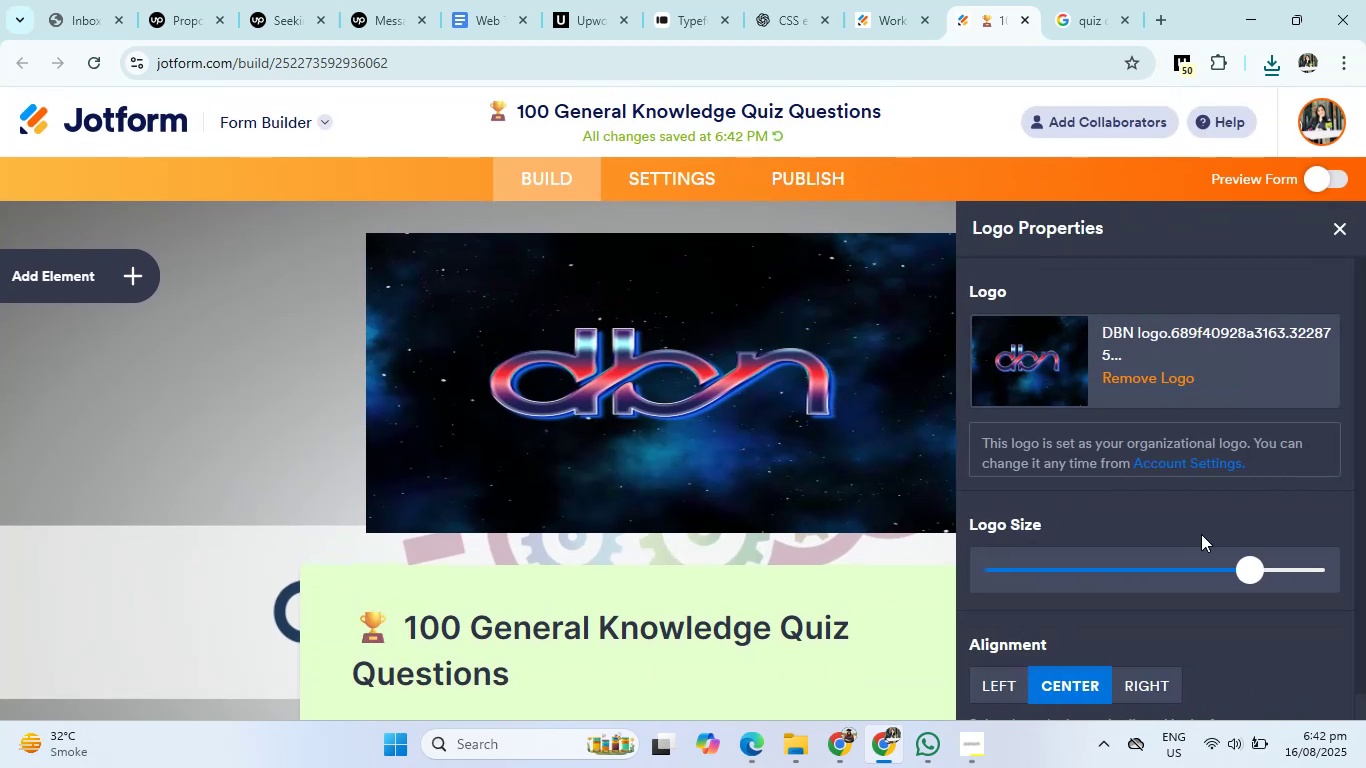 
left_click_drag(start_coordinate=[1261, 567], to_coordinate=[1025, 562])
 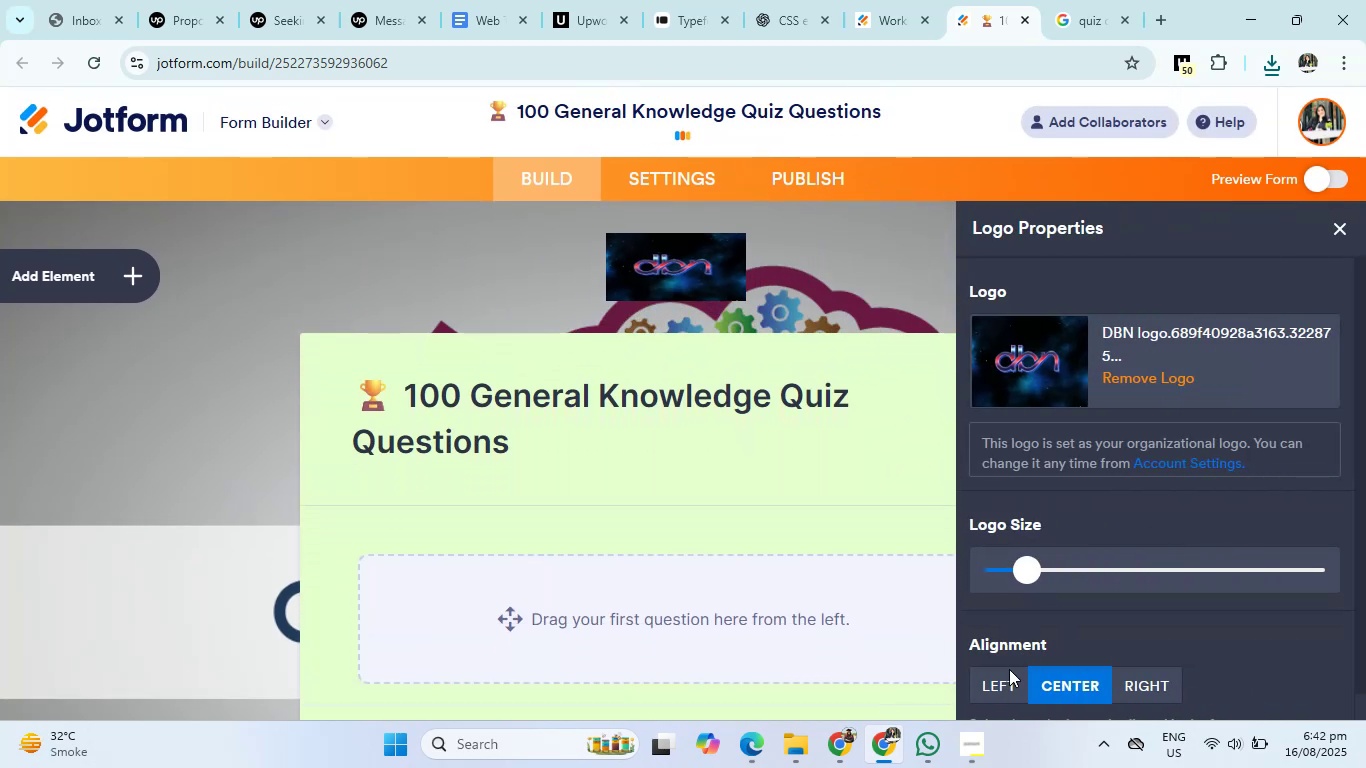 
left_click([997, 688])
 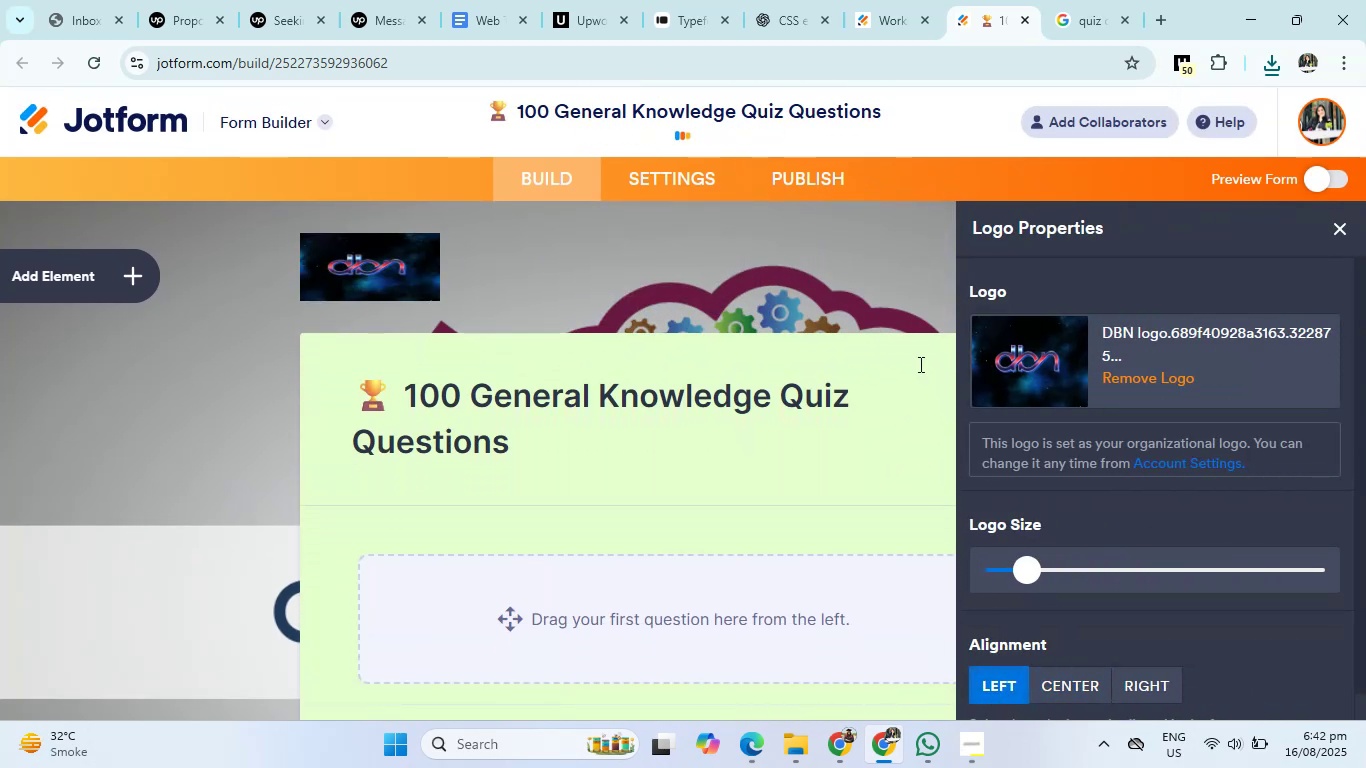 
left_click([851, 288])
 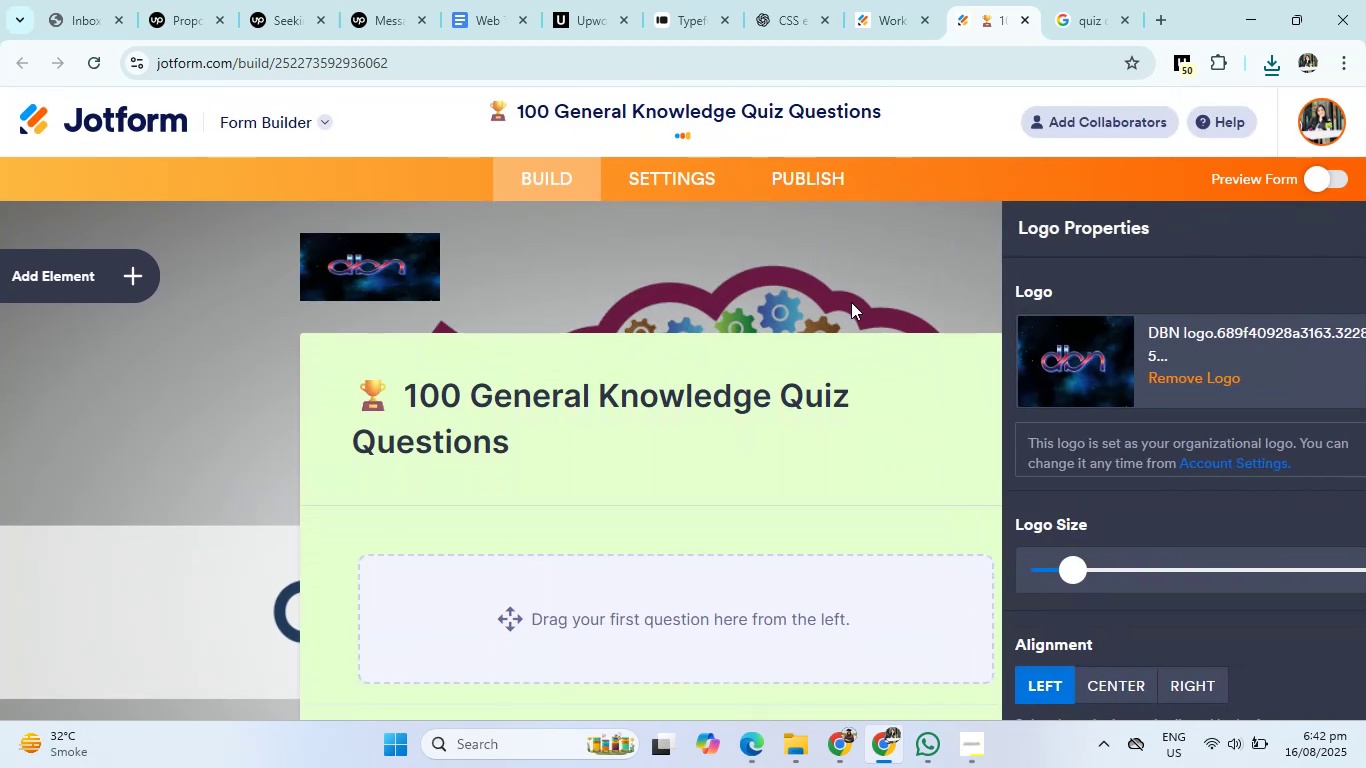 
scroll: coordinate [850, 327], scroll_direction: down, amount: 2.0
 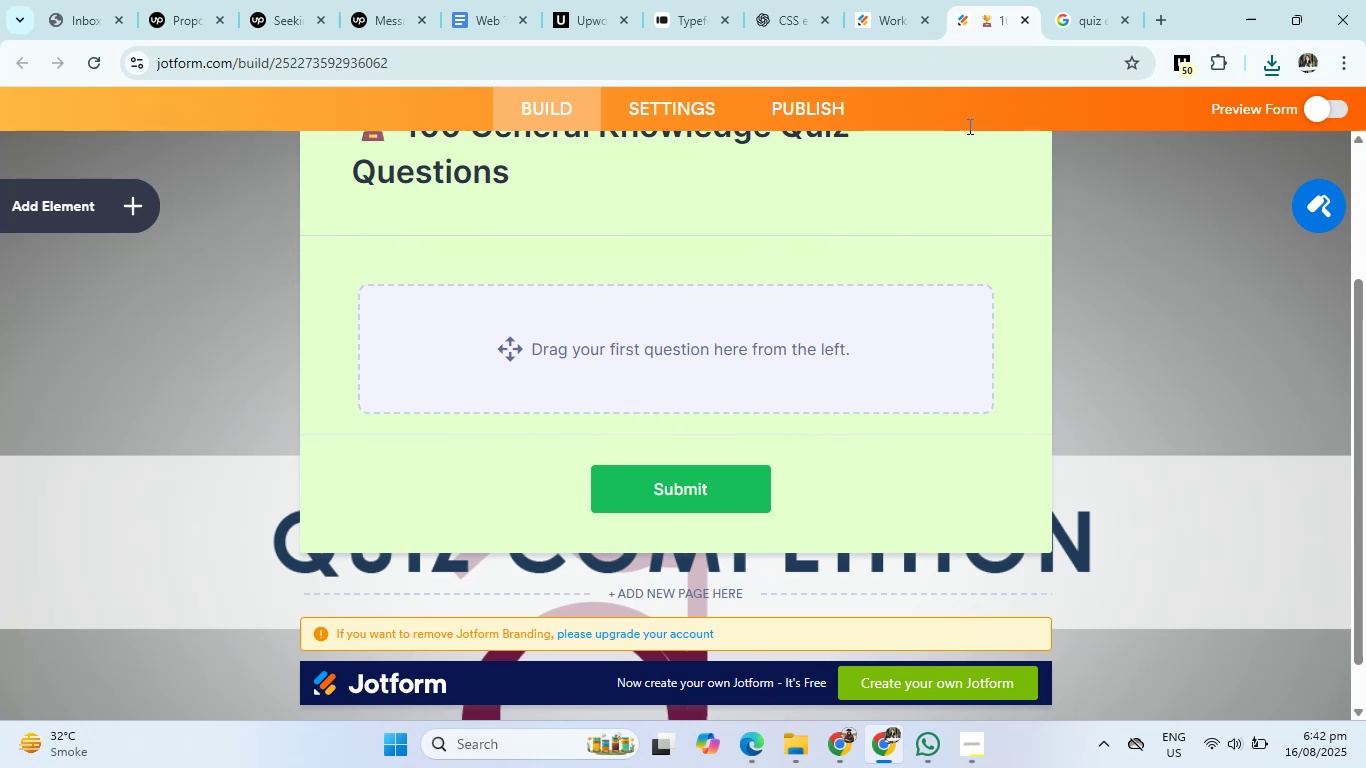 
left_click([1073, 0])
 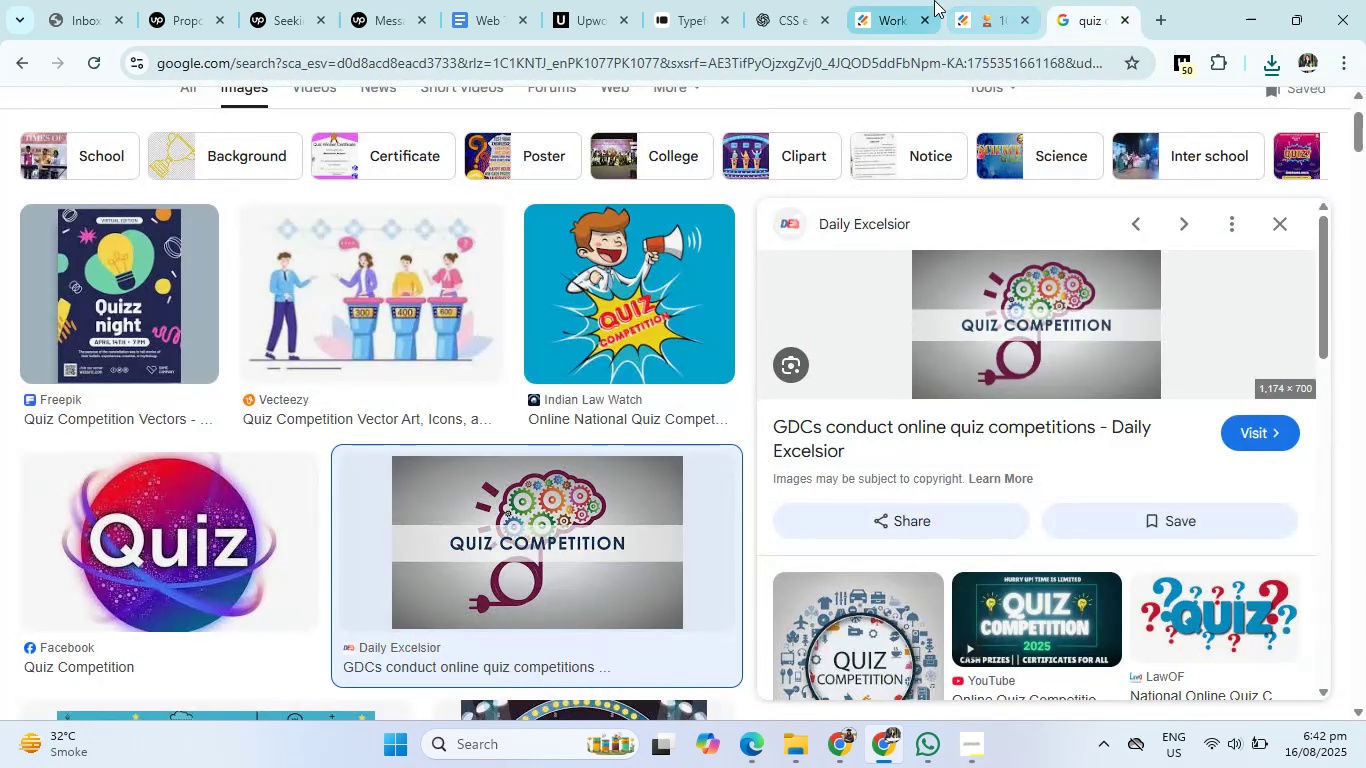 
left_click([904, 0])
 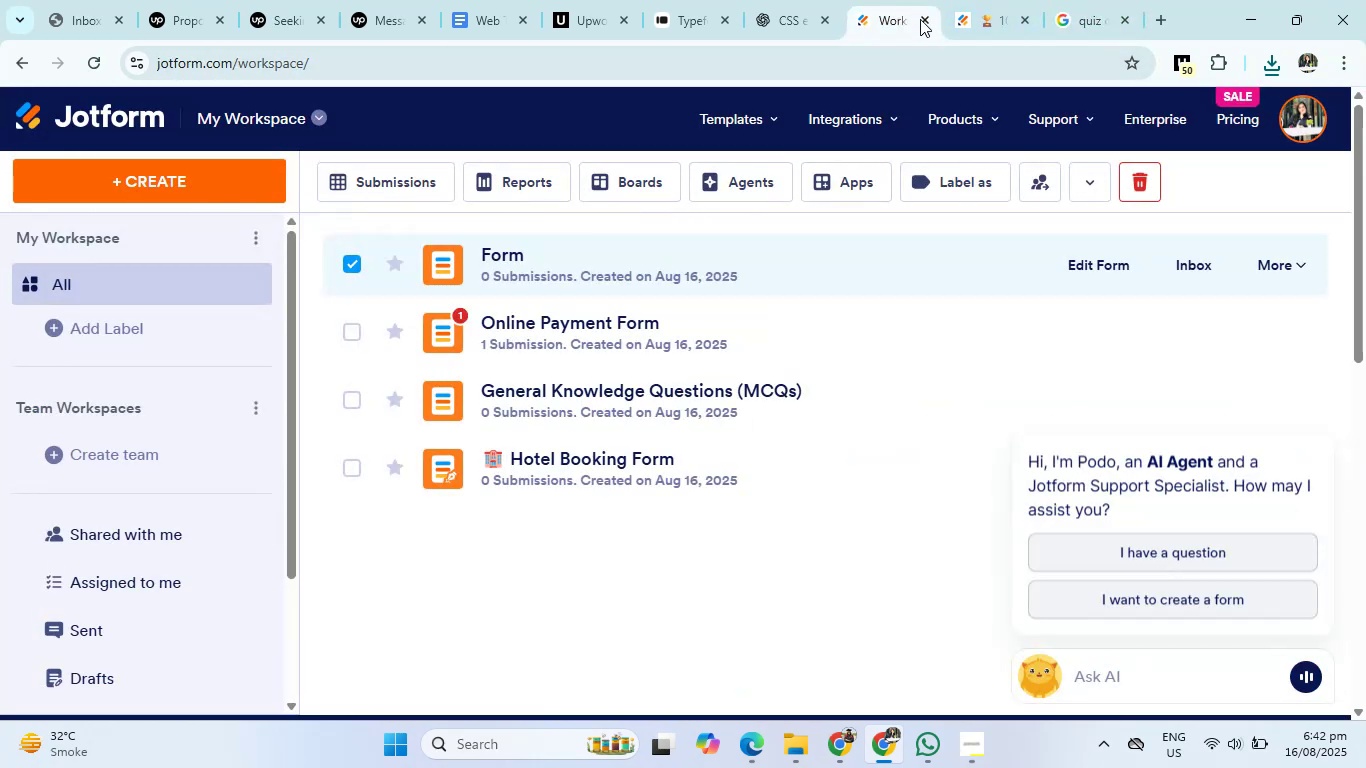 
left_click([958, 8])
 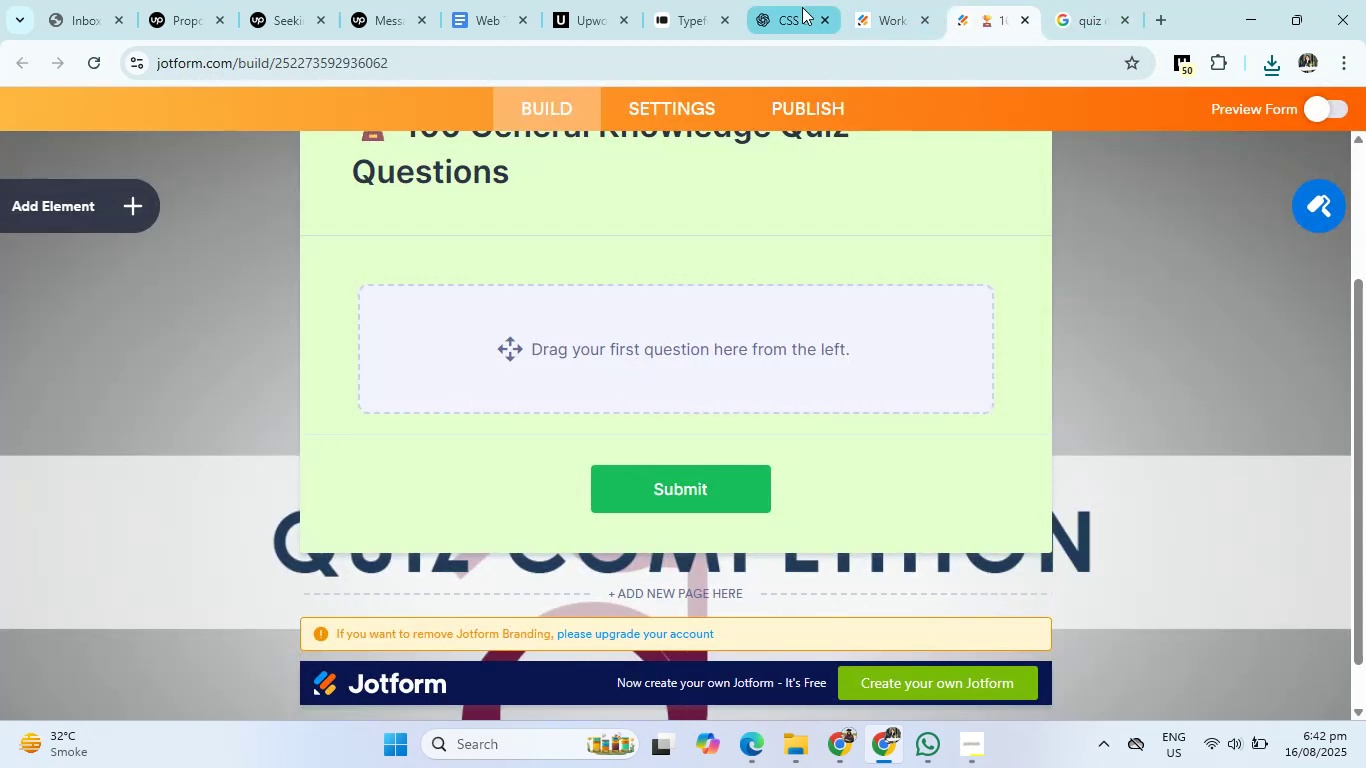 
left_click([802, 7])
 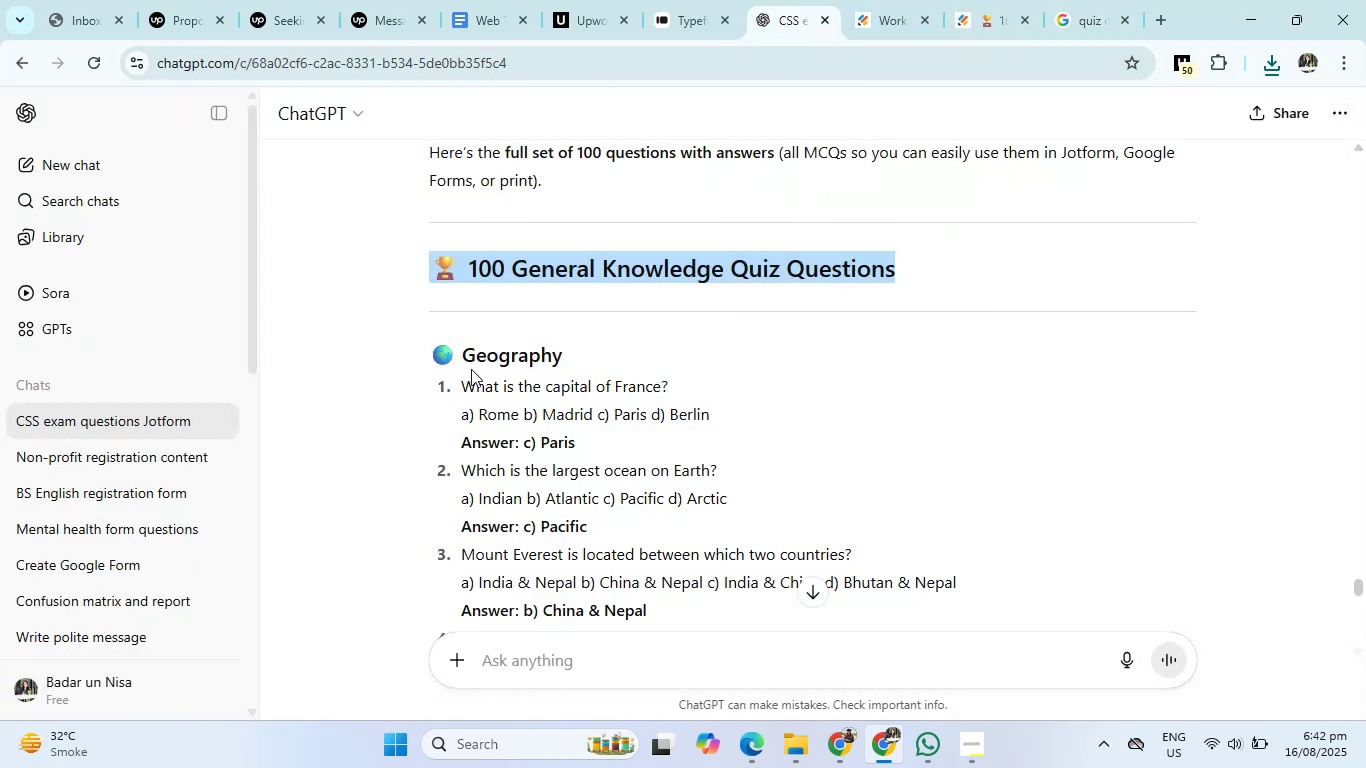 
left_click_drag(start_coordinate=[426, 357], to_coordinate=[600, 354])
 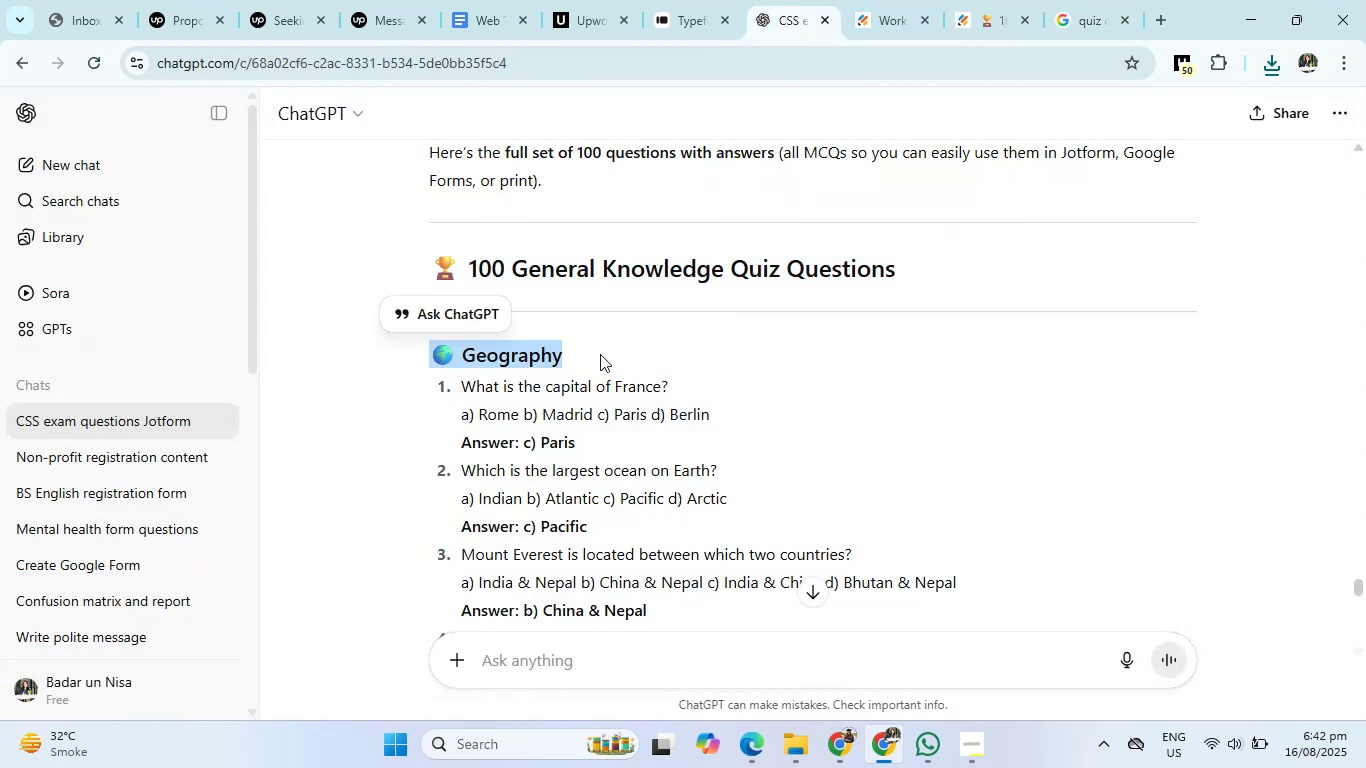 
key(Control+C)
 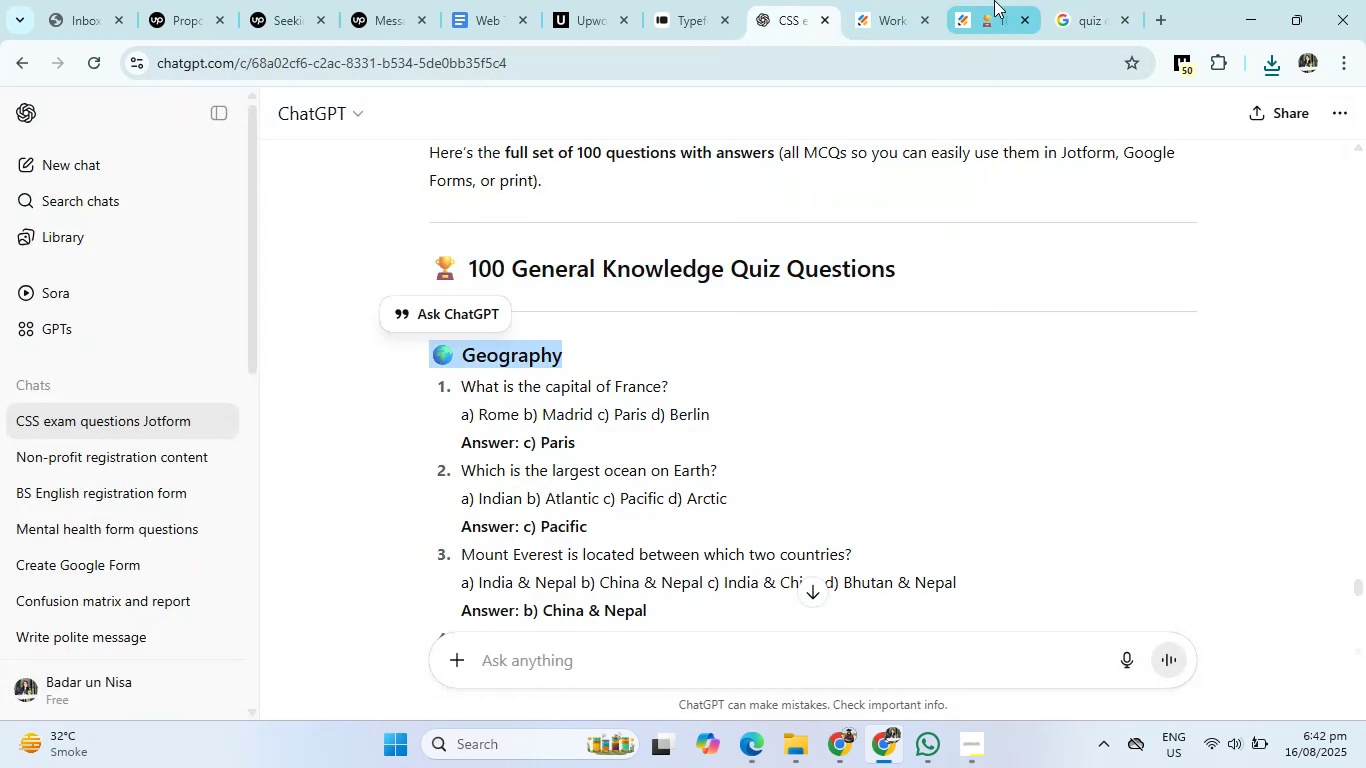 
left_click([994, 0])
 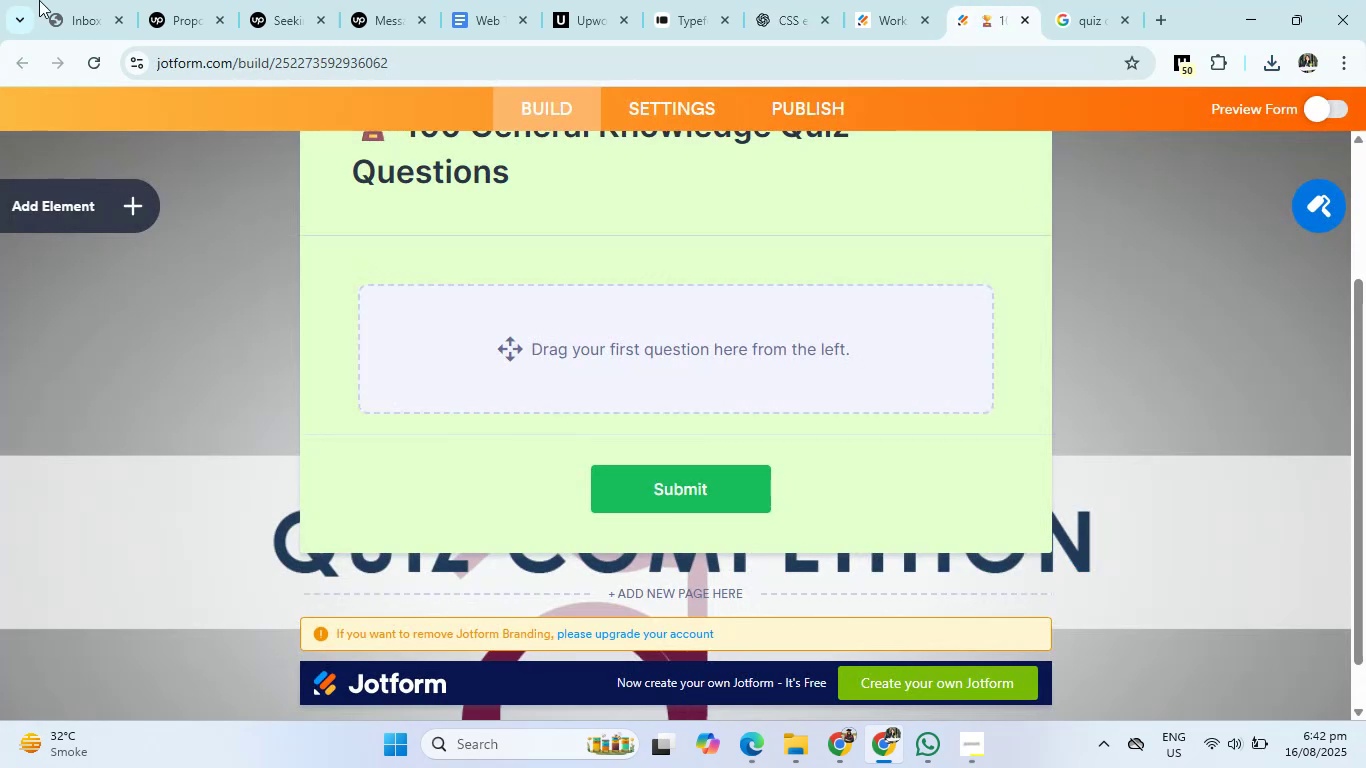 
left_click([47, 204])
 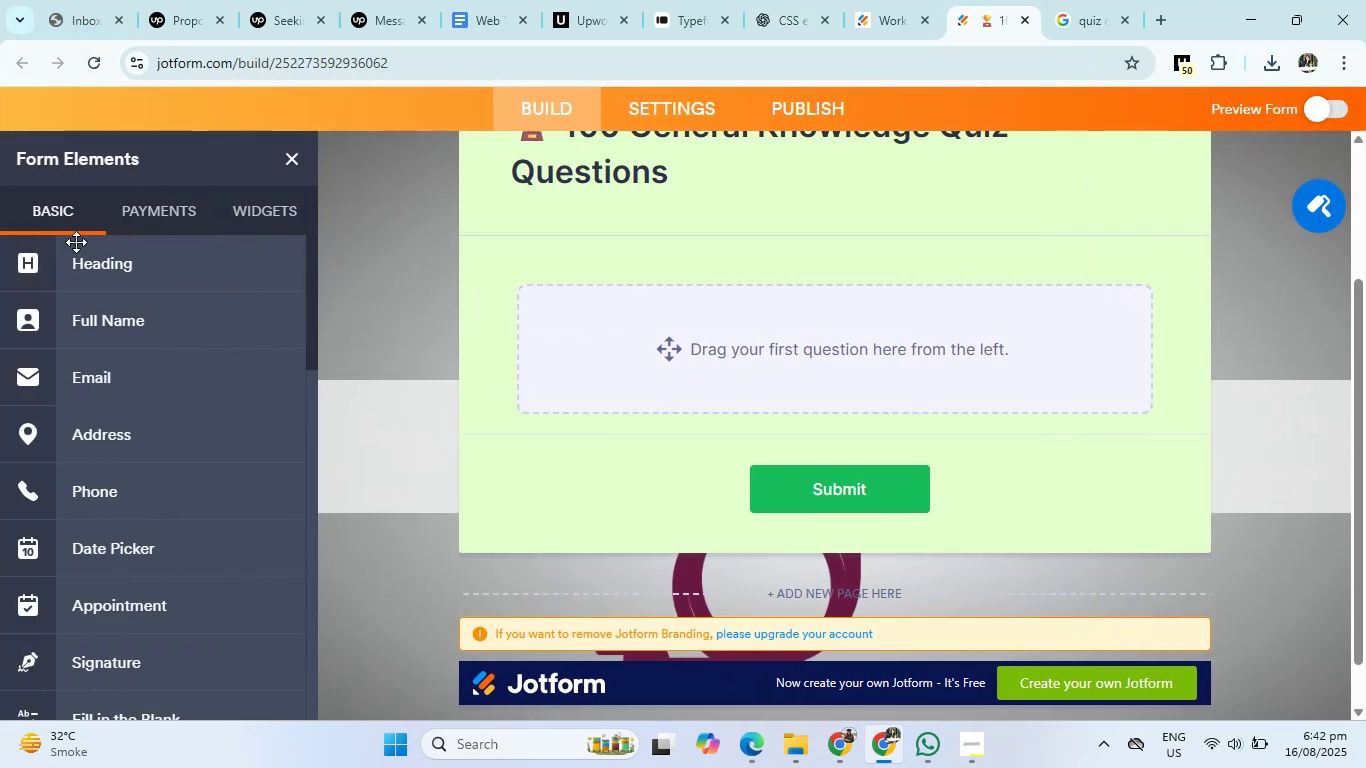 
left_click([94, 268])
 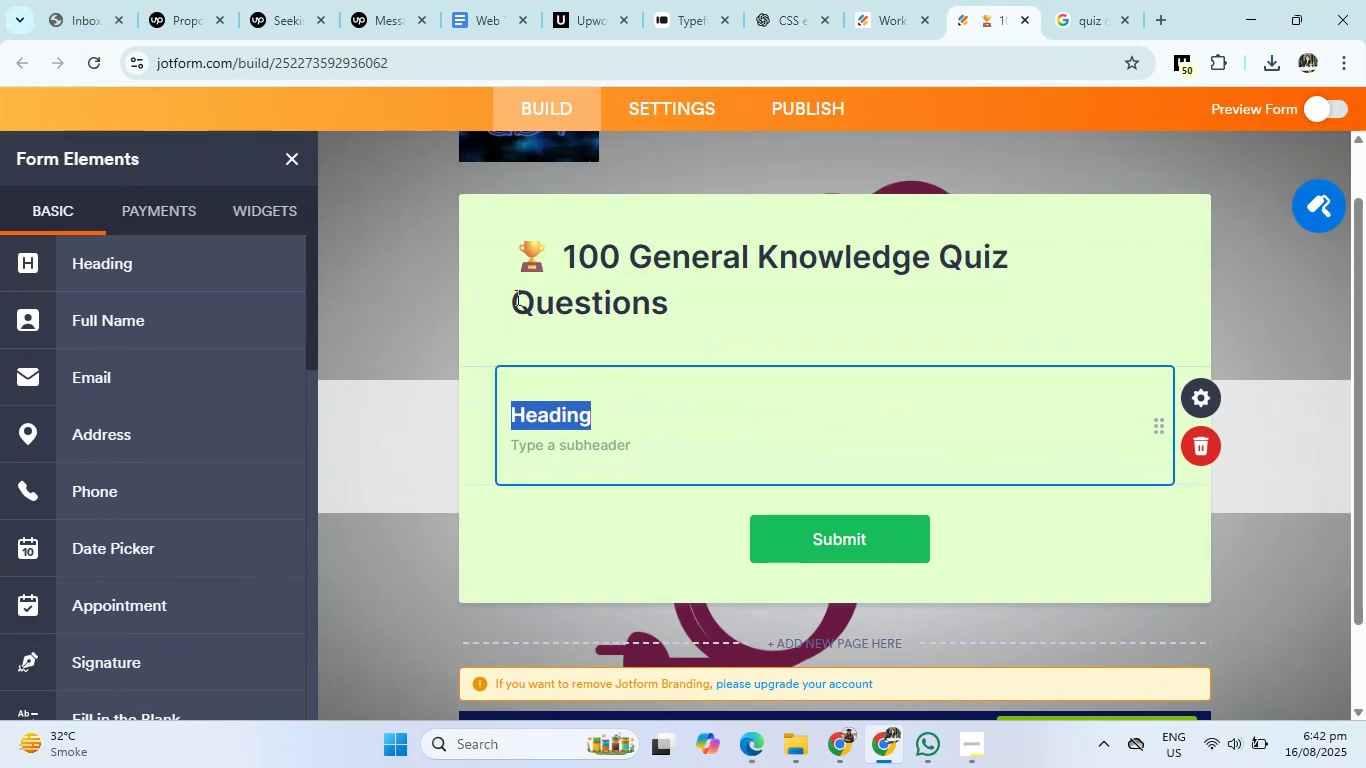 
key(Backspace)
 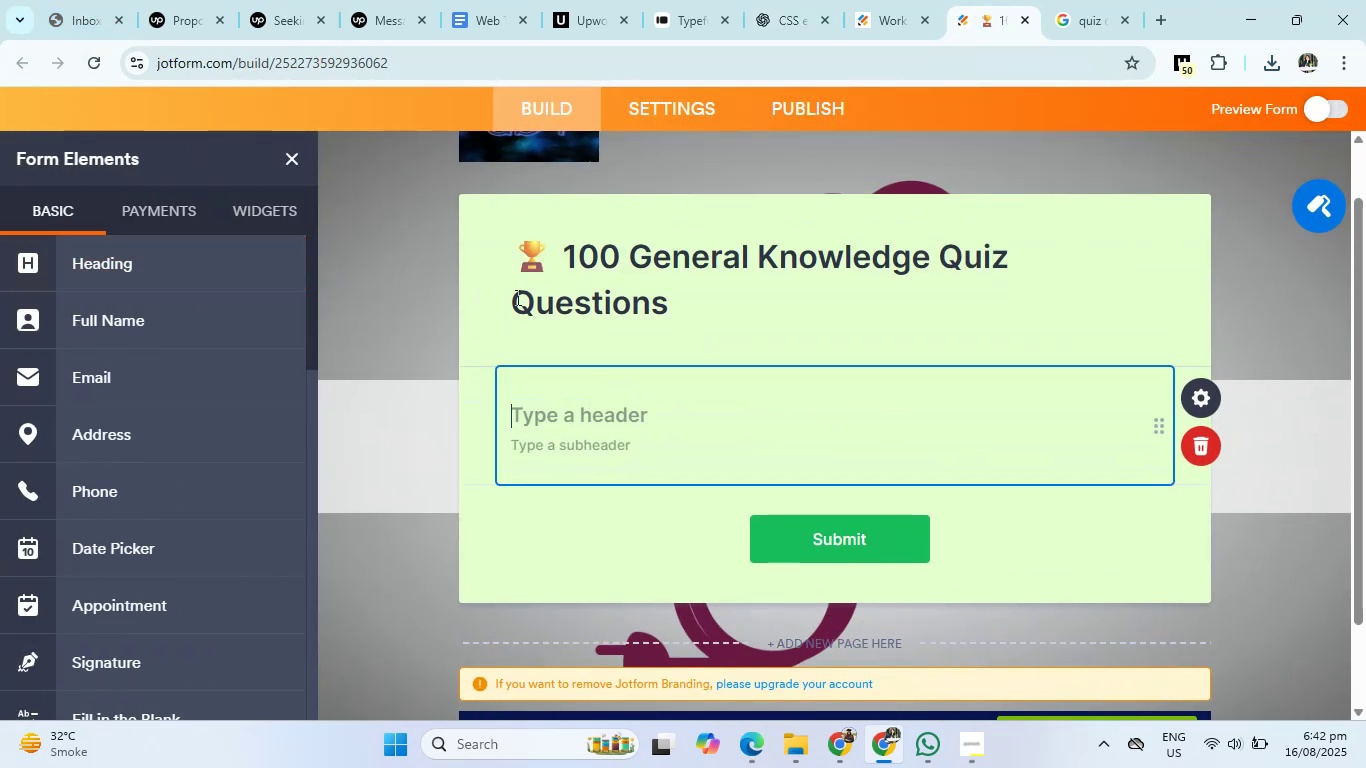 
key(Control+ControlLeft)
 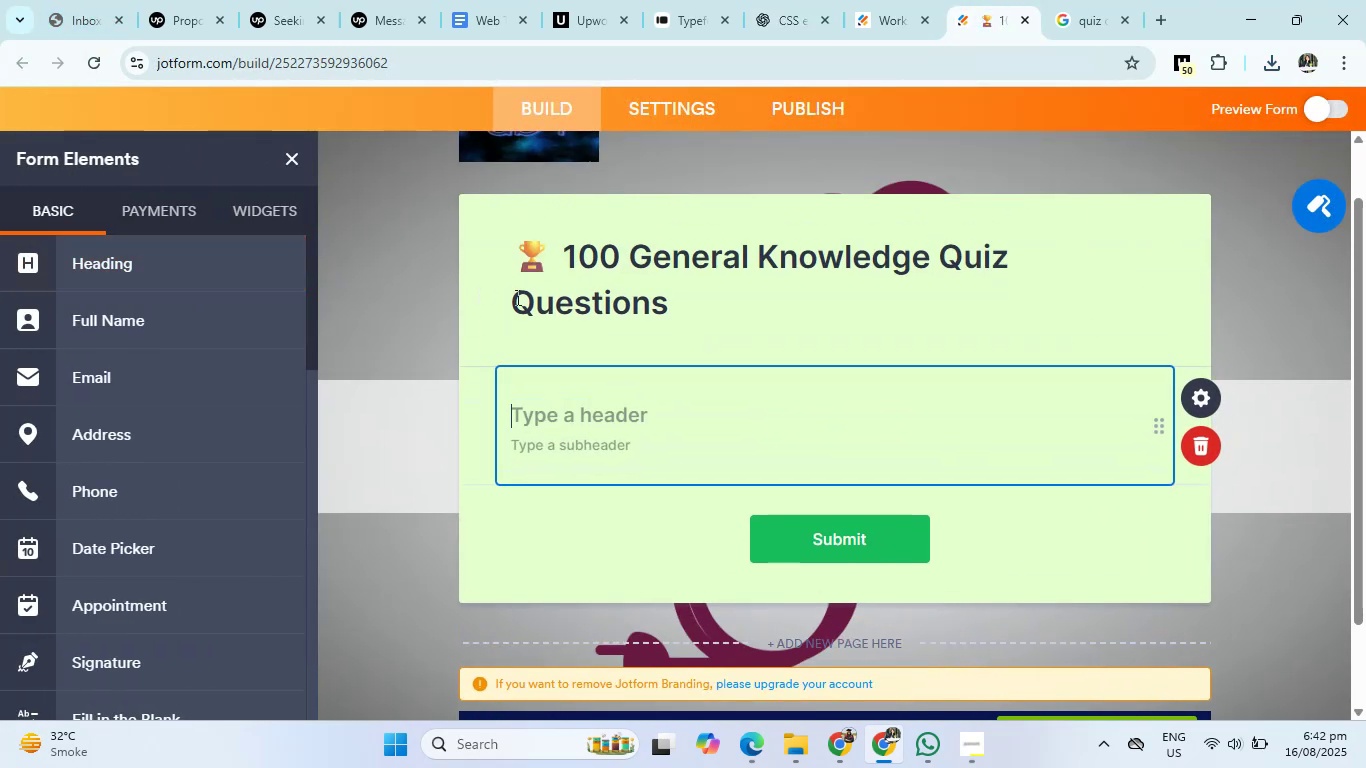 
key(Control+V)
 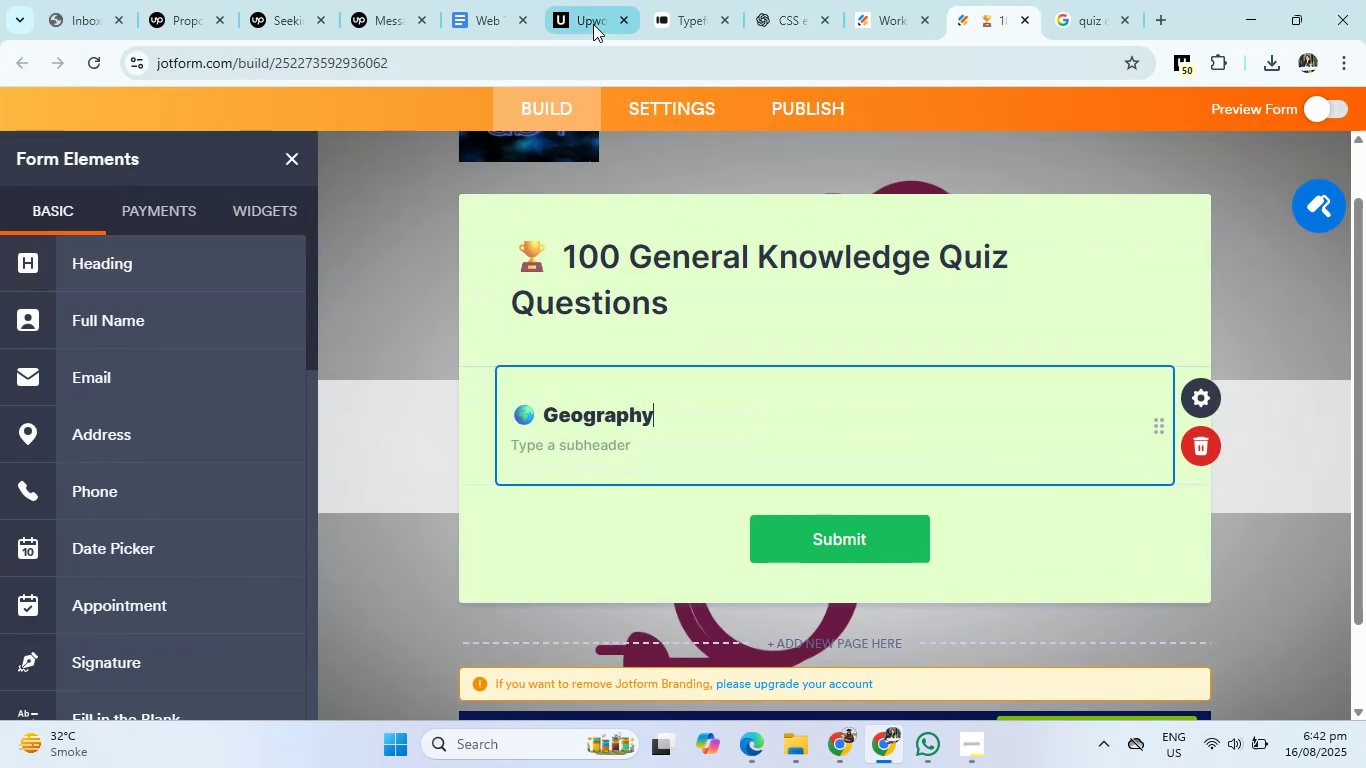 
left_click([870, 0])
 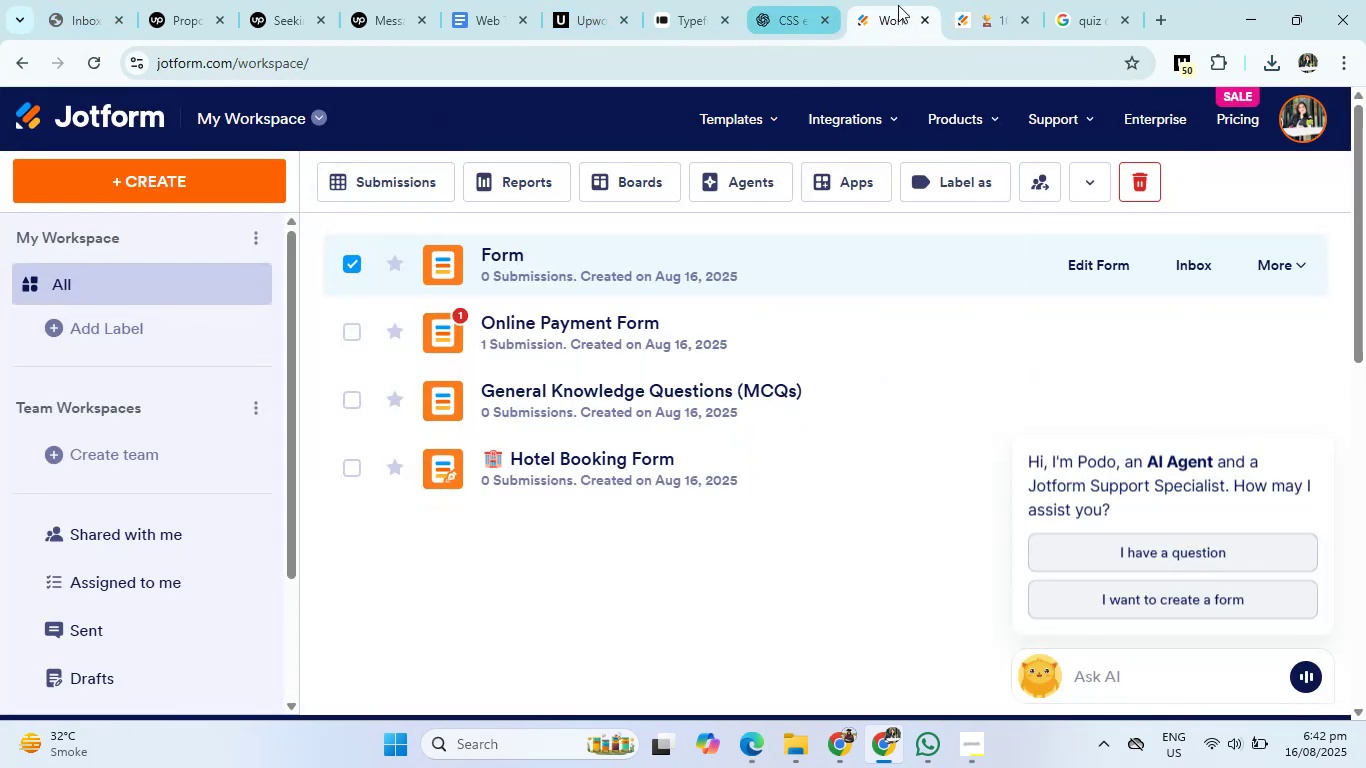 
left_click([922, 21])
 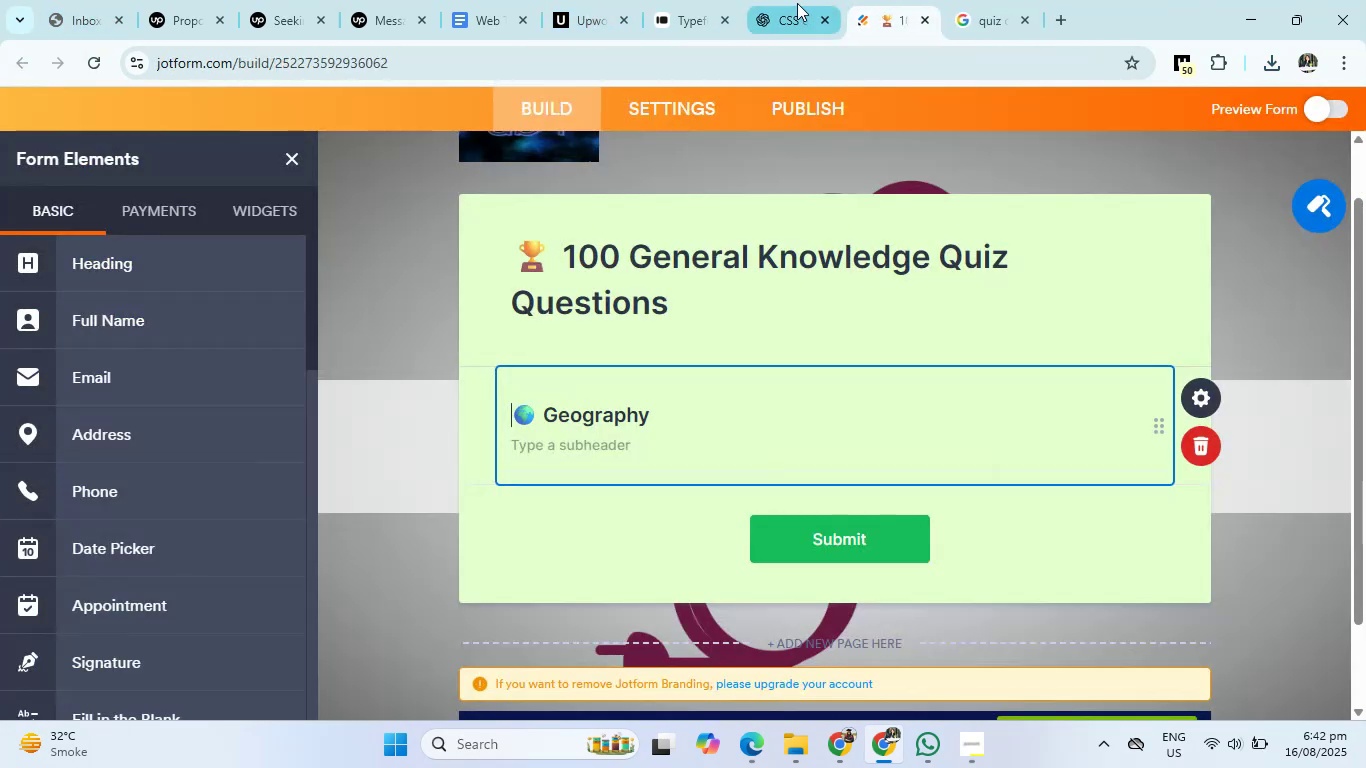 
left_click([797, 3])
 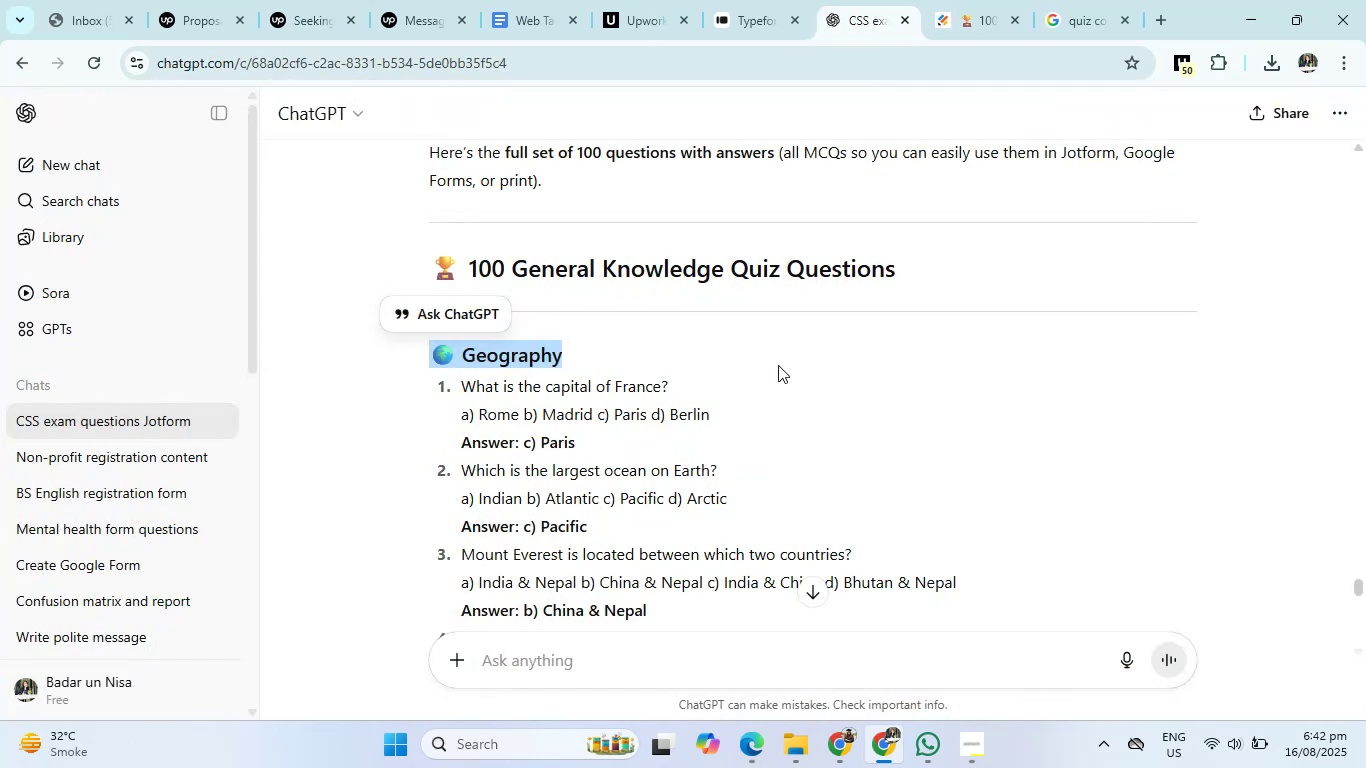 
left_click([961, 0])
 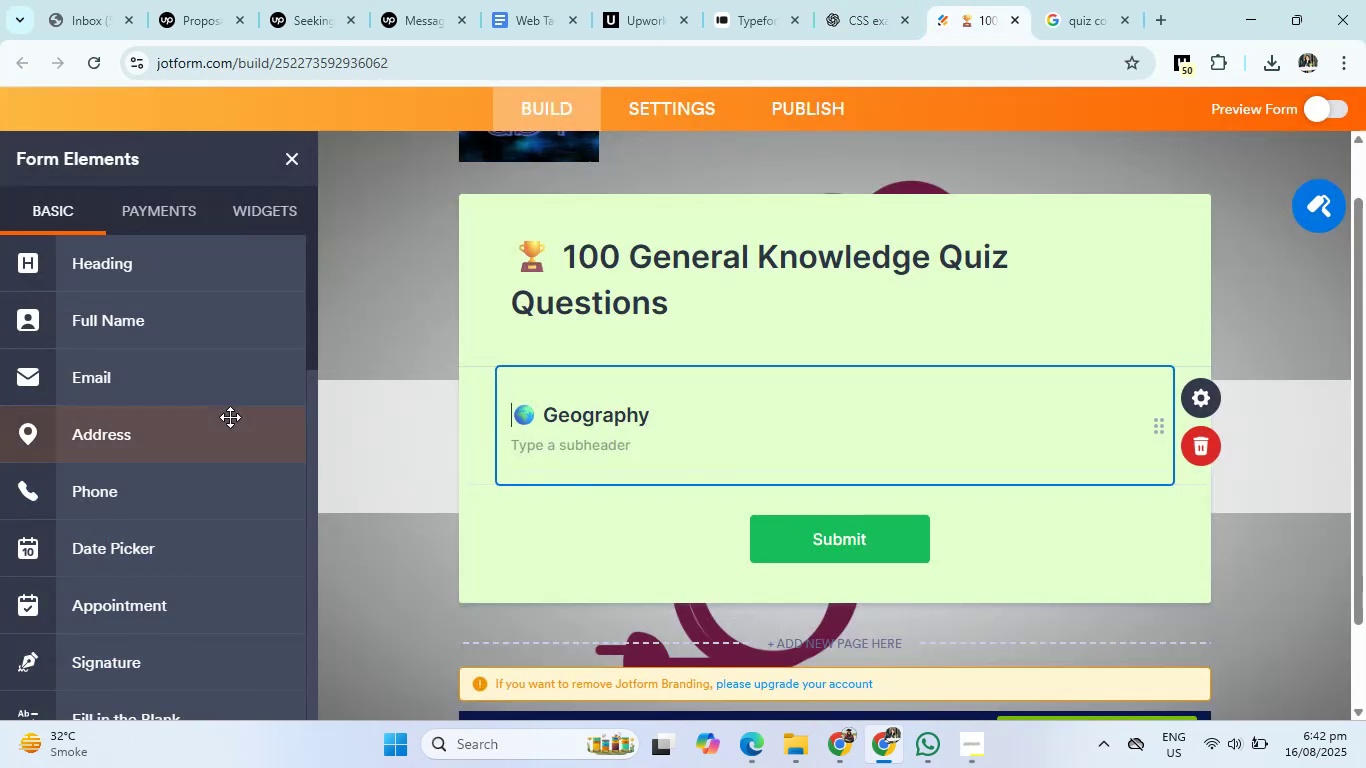 
scroll: coordinate [135, 494], scroll_direction: down, amount: 5.0
 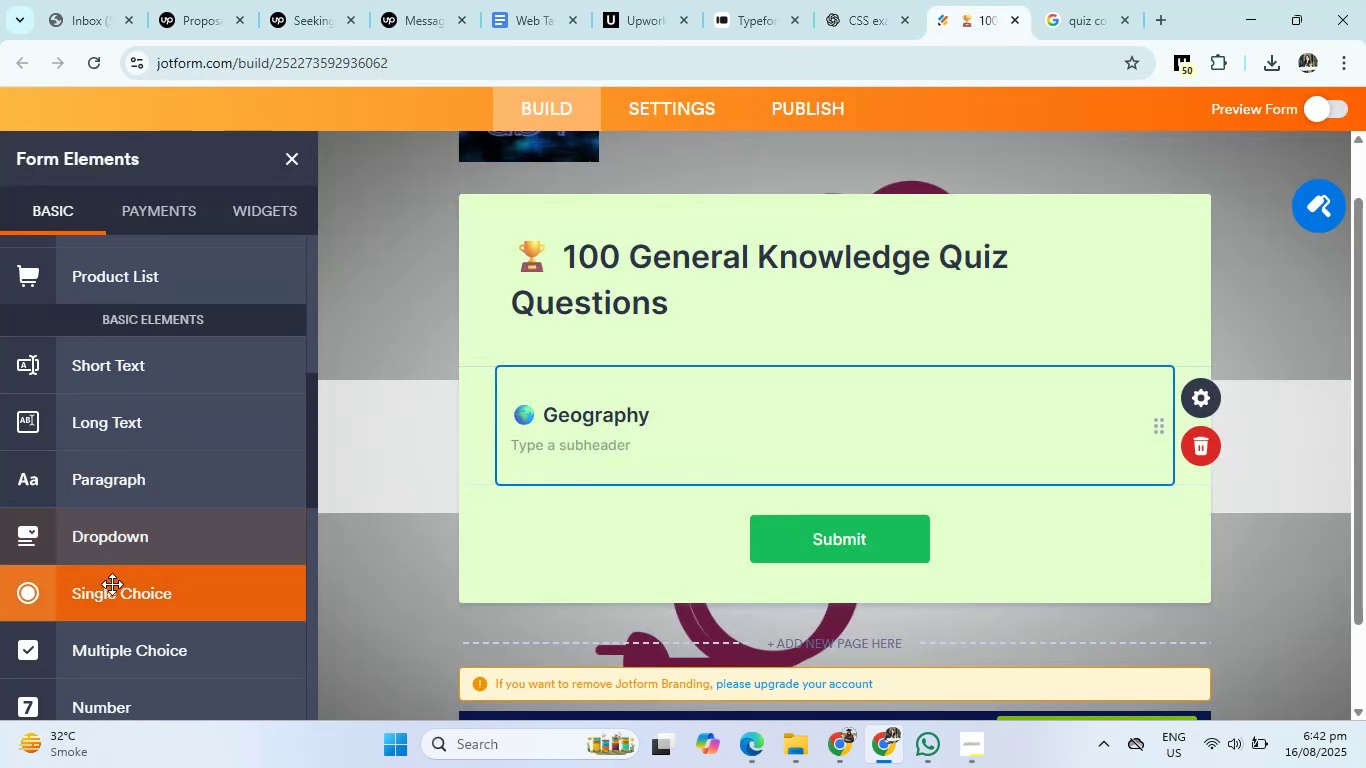 
left_click([112, 584])
 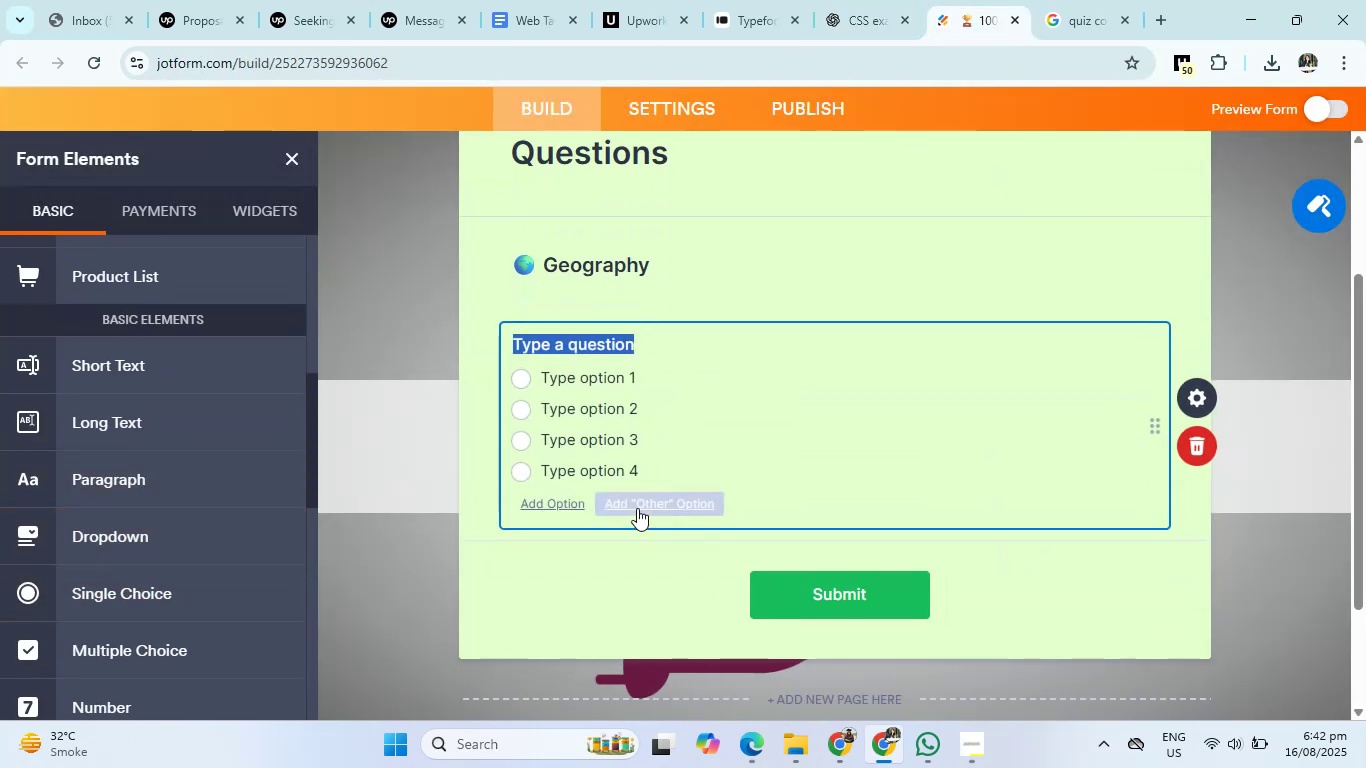 
key(Backspace)
type(What is the capital of France?)
 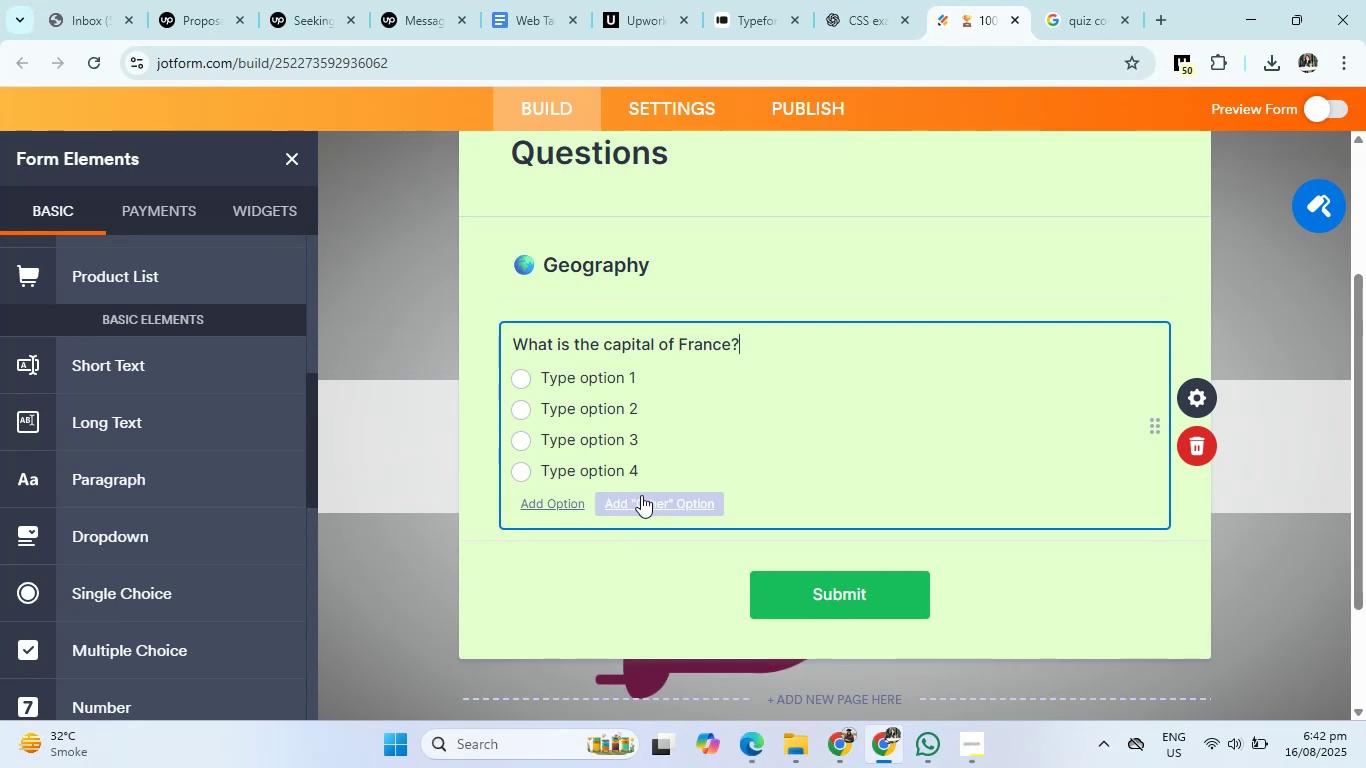 
left_click([895, 0])
 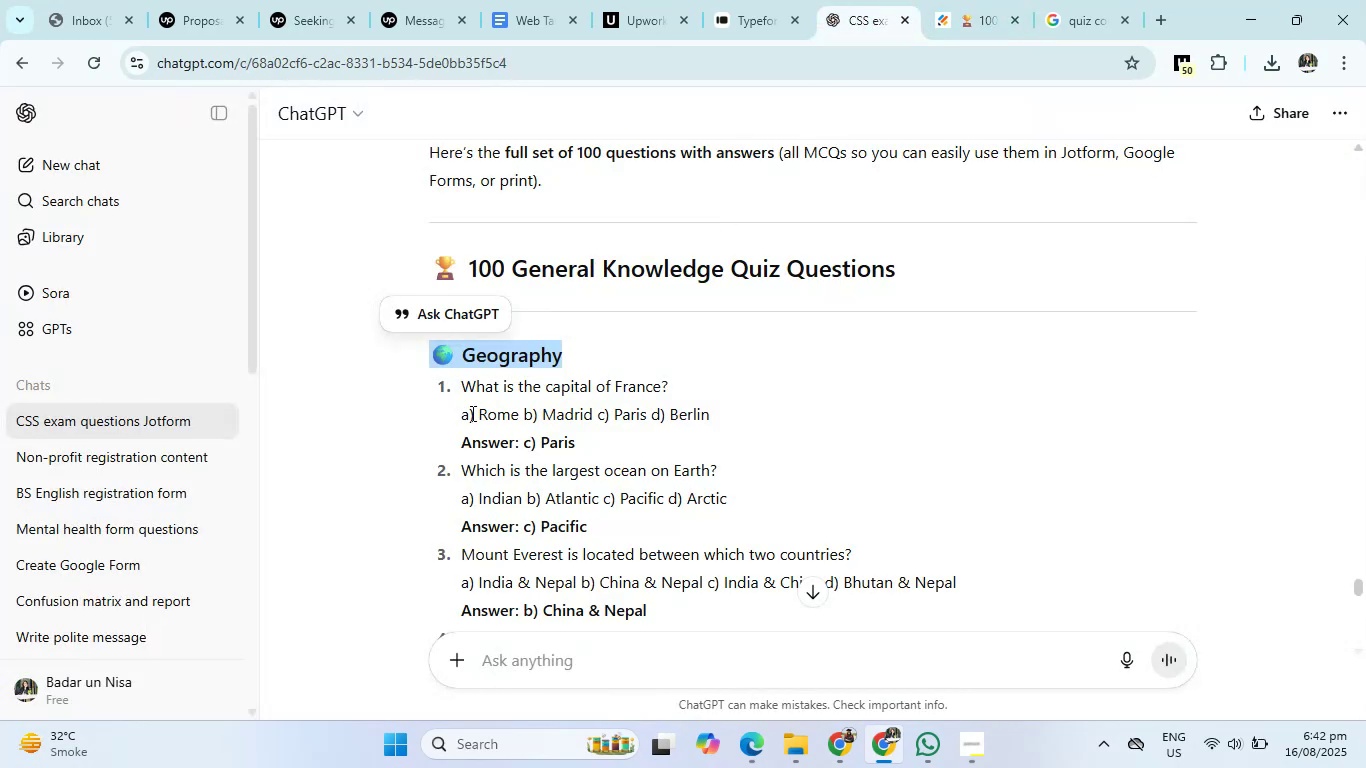 
left_click_drag(start_coordinate=[449, 415], to_coordinate=[785, 422])
 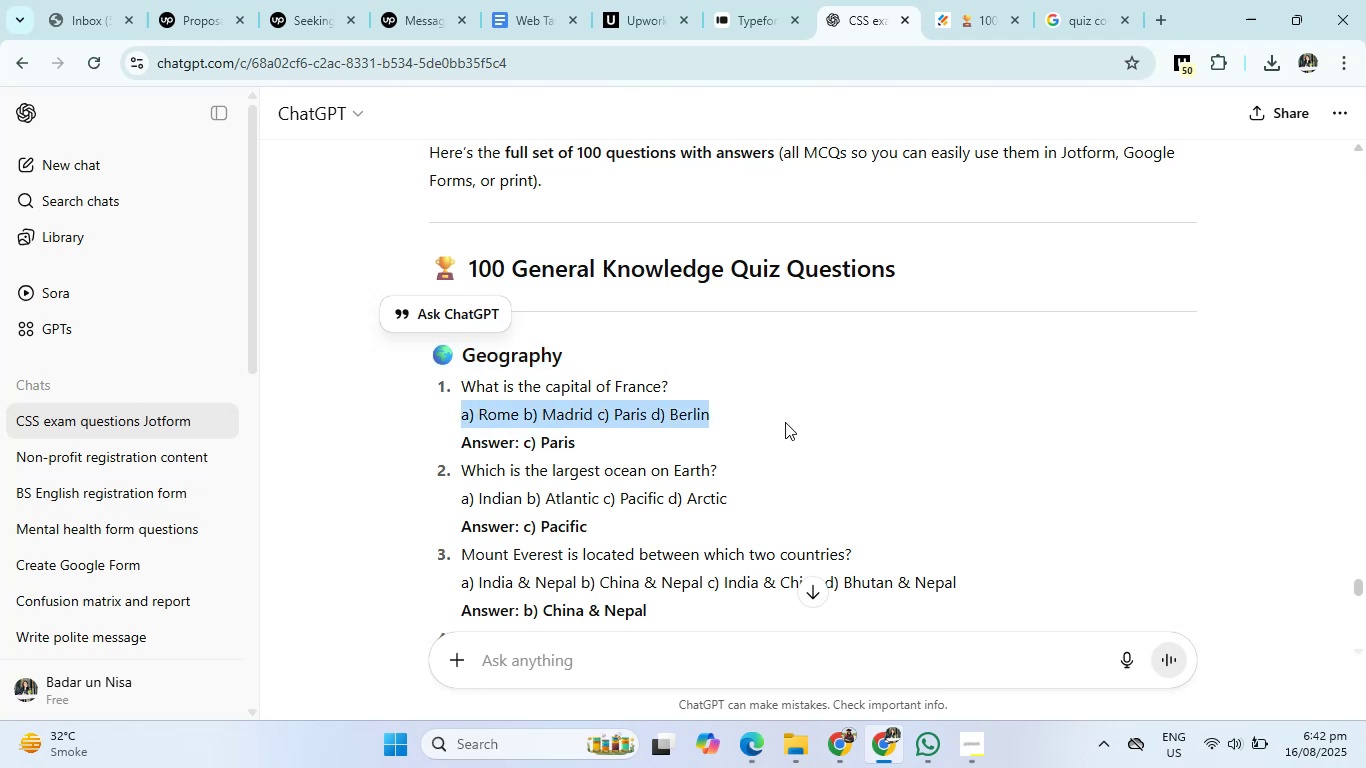 
key(Control+C)
 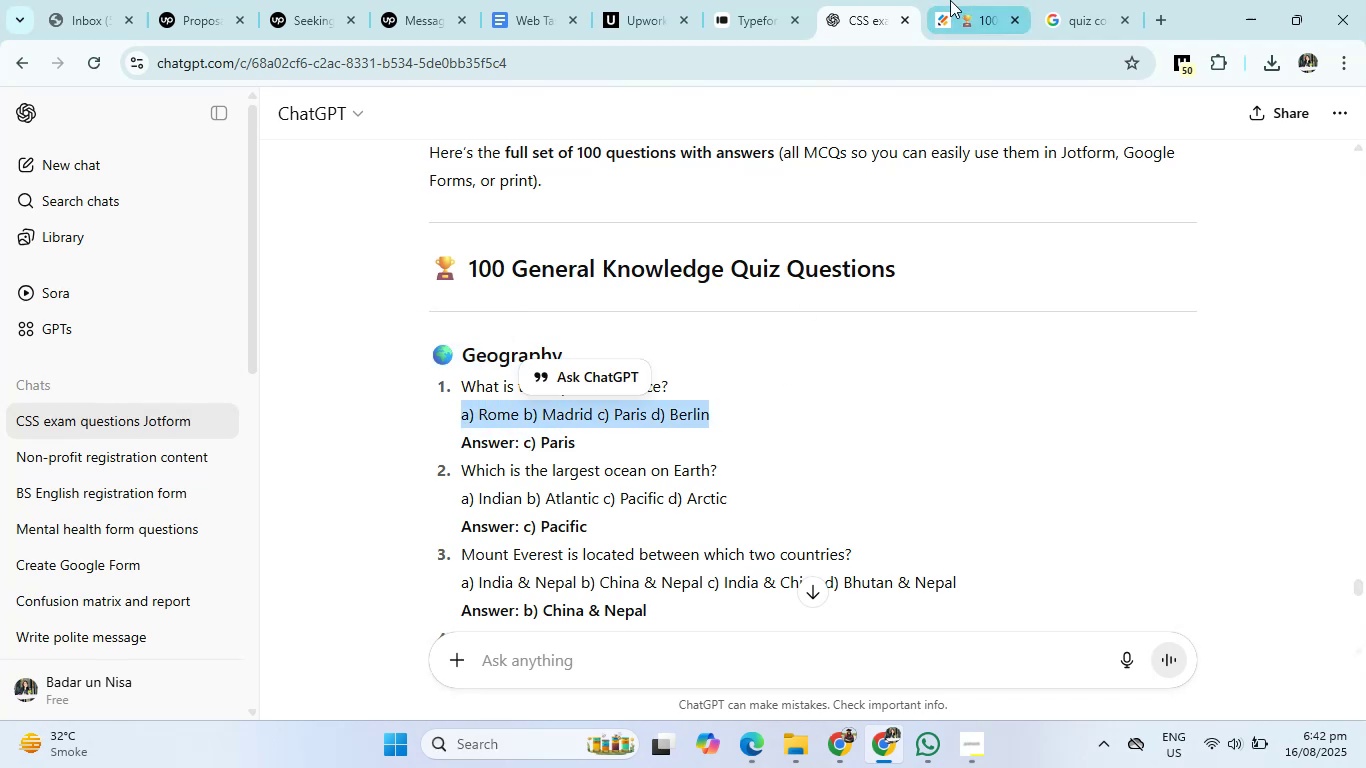 
left_click([969, 0])
 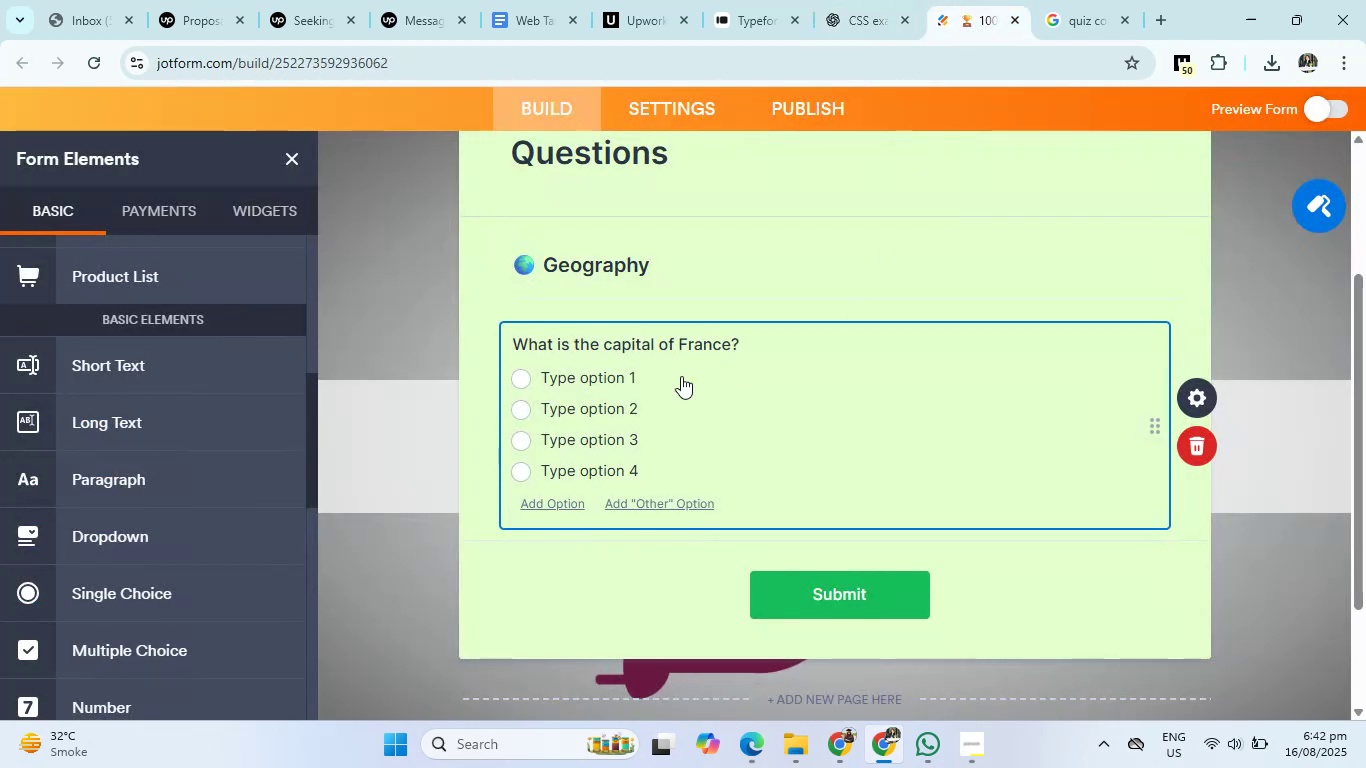 
left_click([613, 380])
 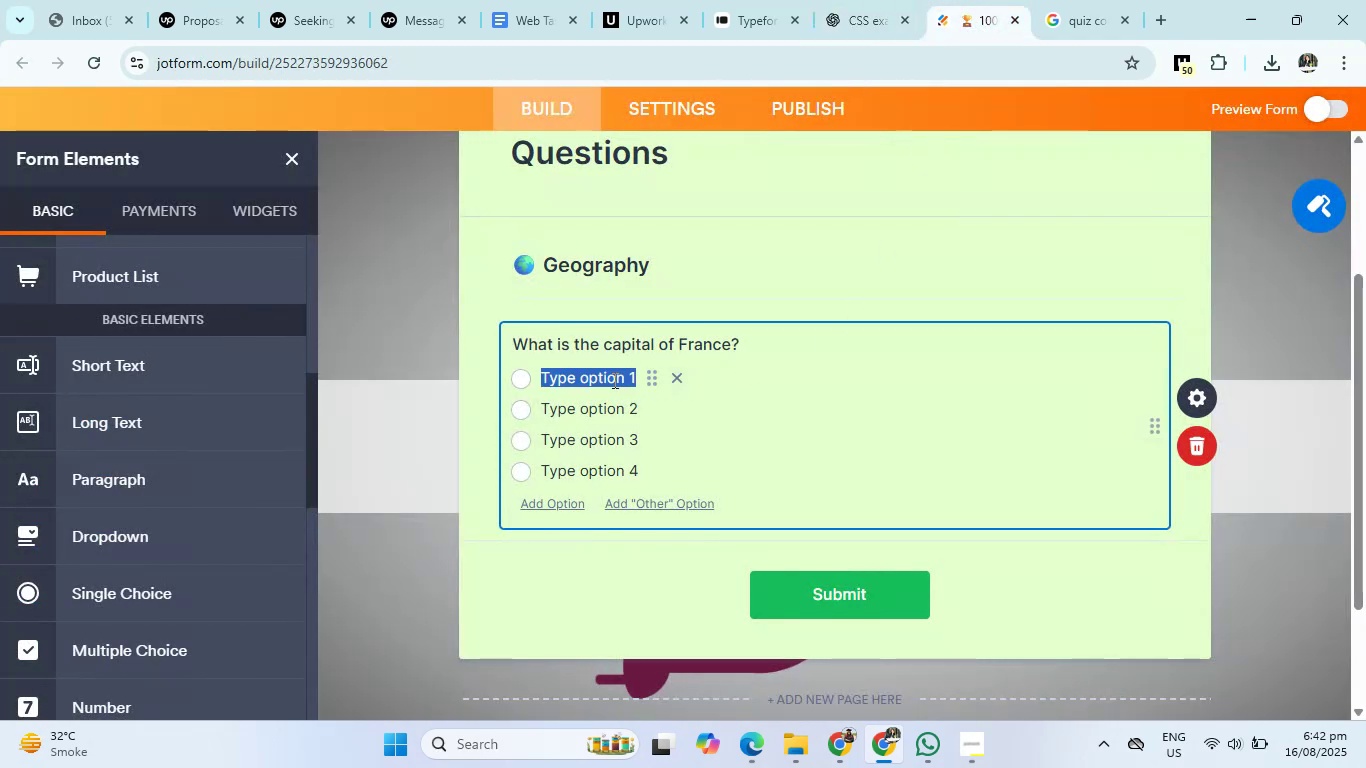 
key(Control+ControlLeft)
 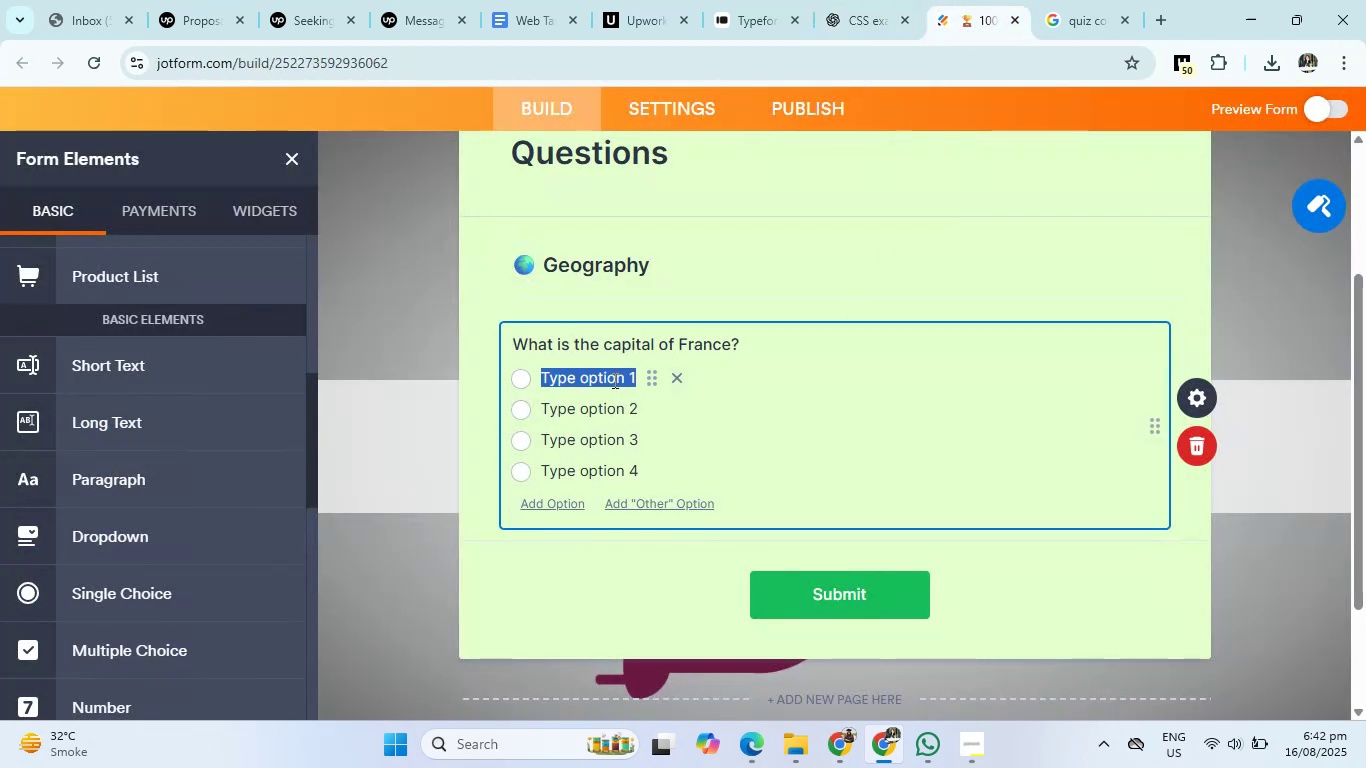 
key(Control+V)
 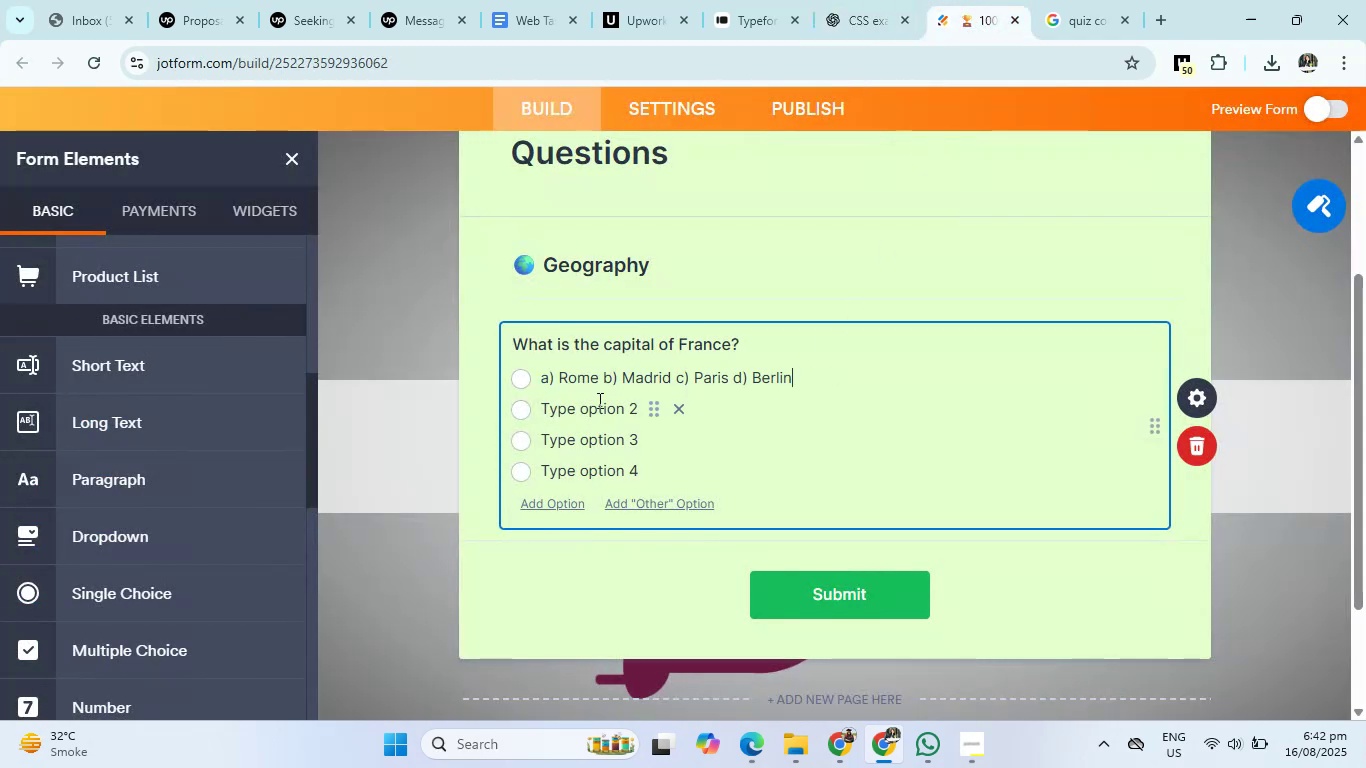 
left_click([596, 406])
 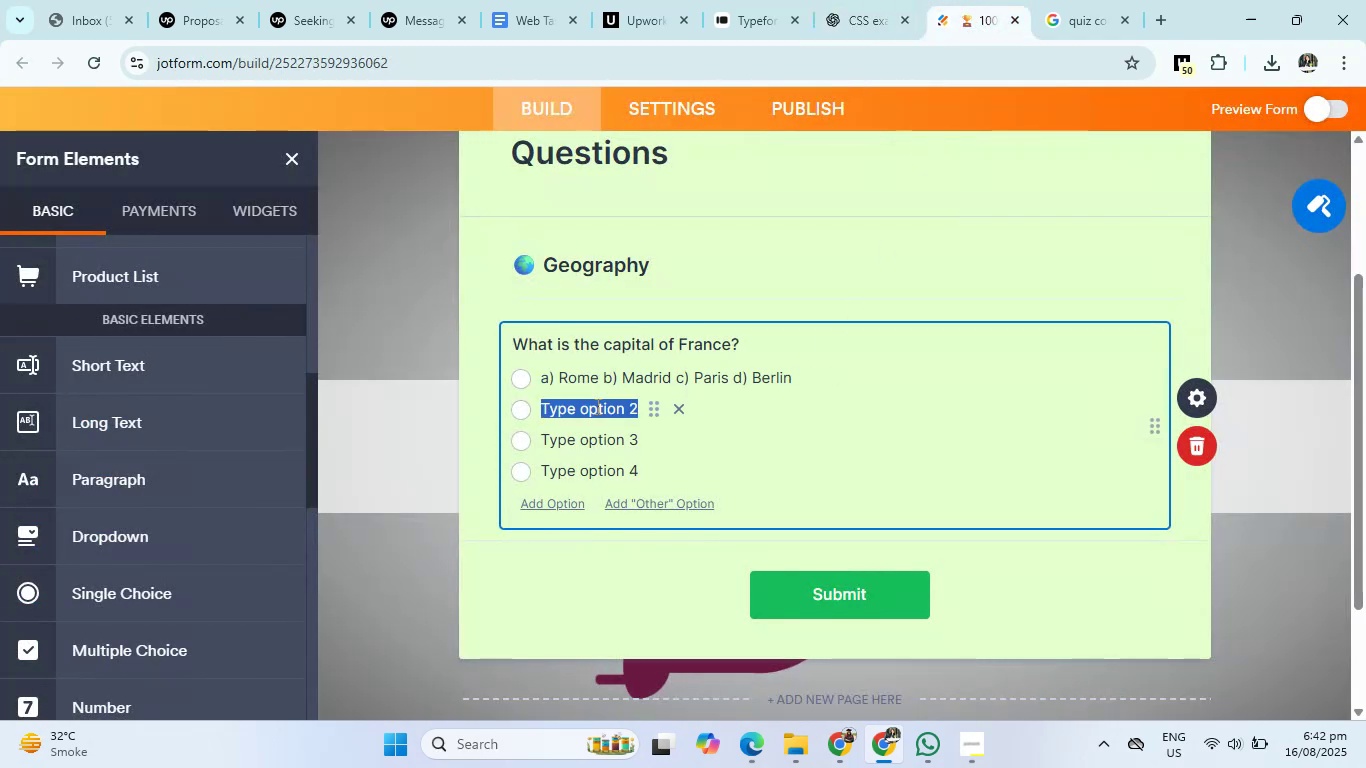 
key(Backspace)
type(Madrid)
 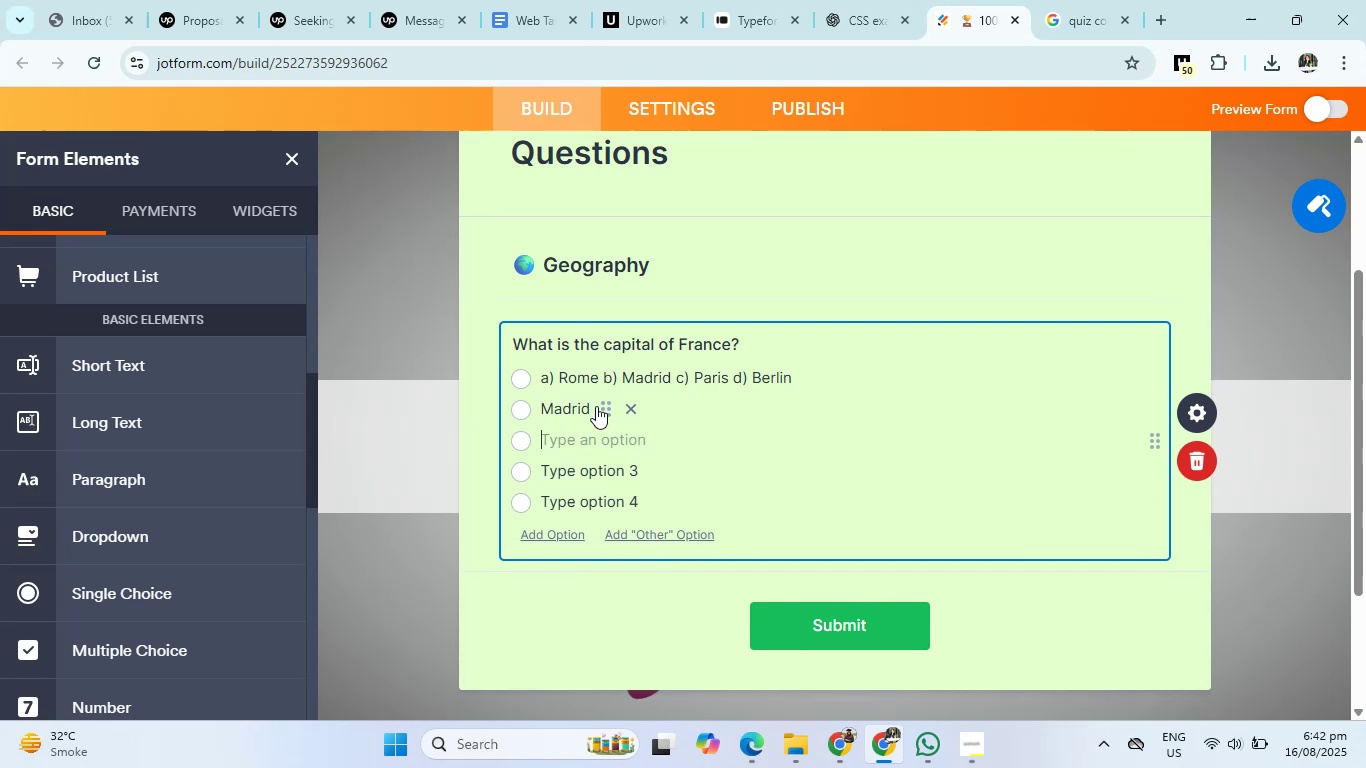 
 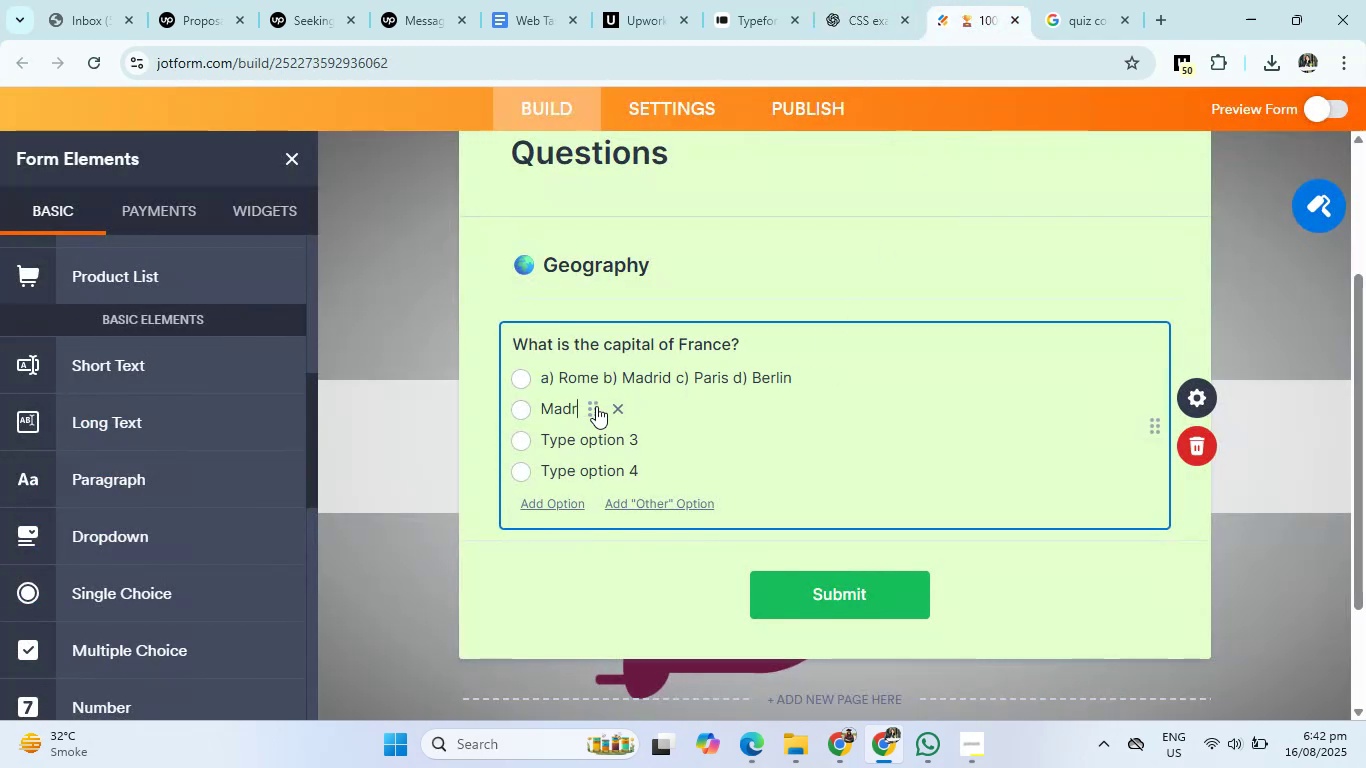 
key(Enter)
 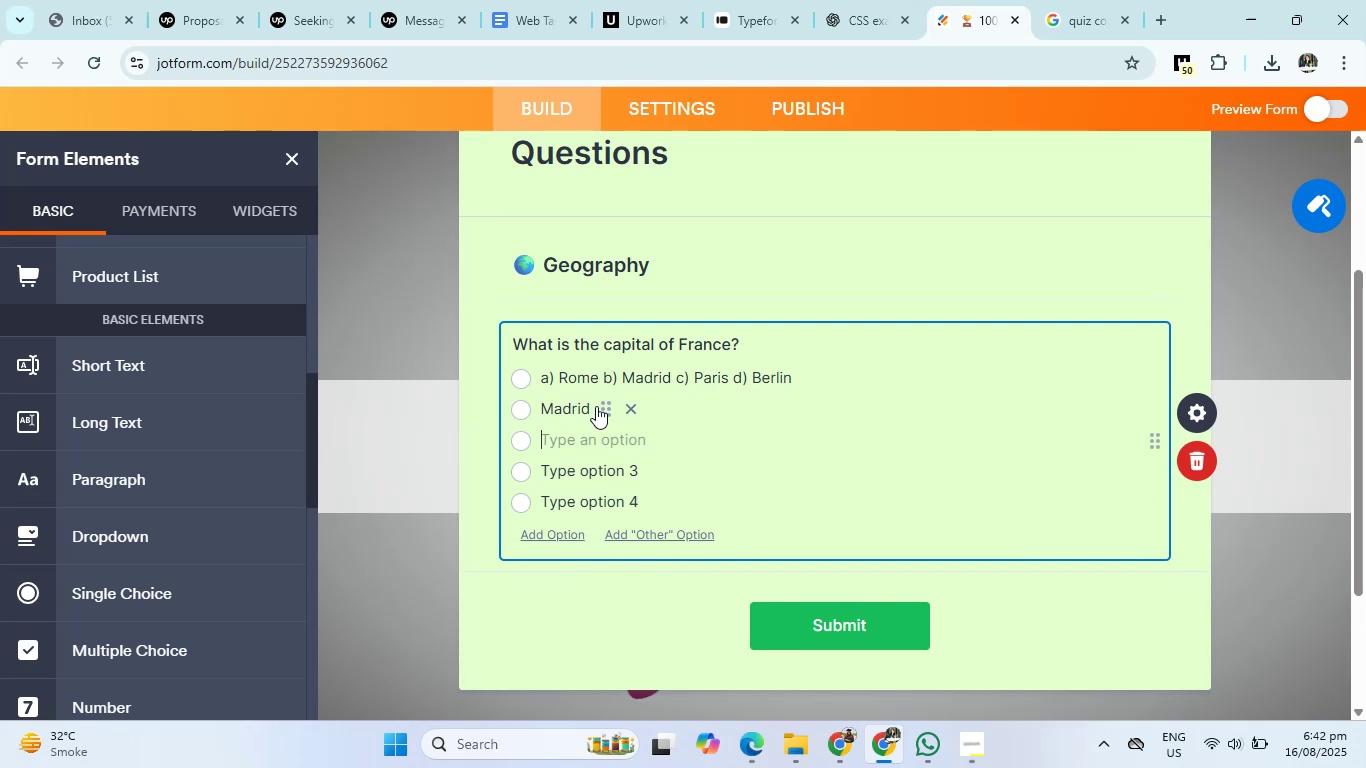 
type(Paris)
 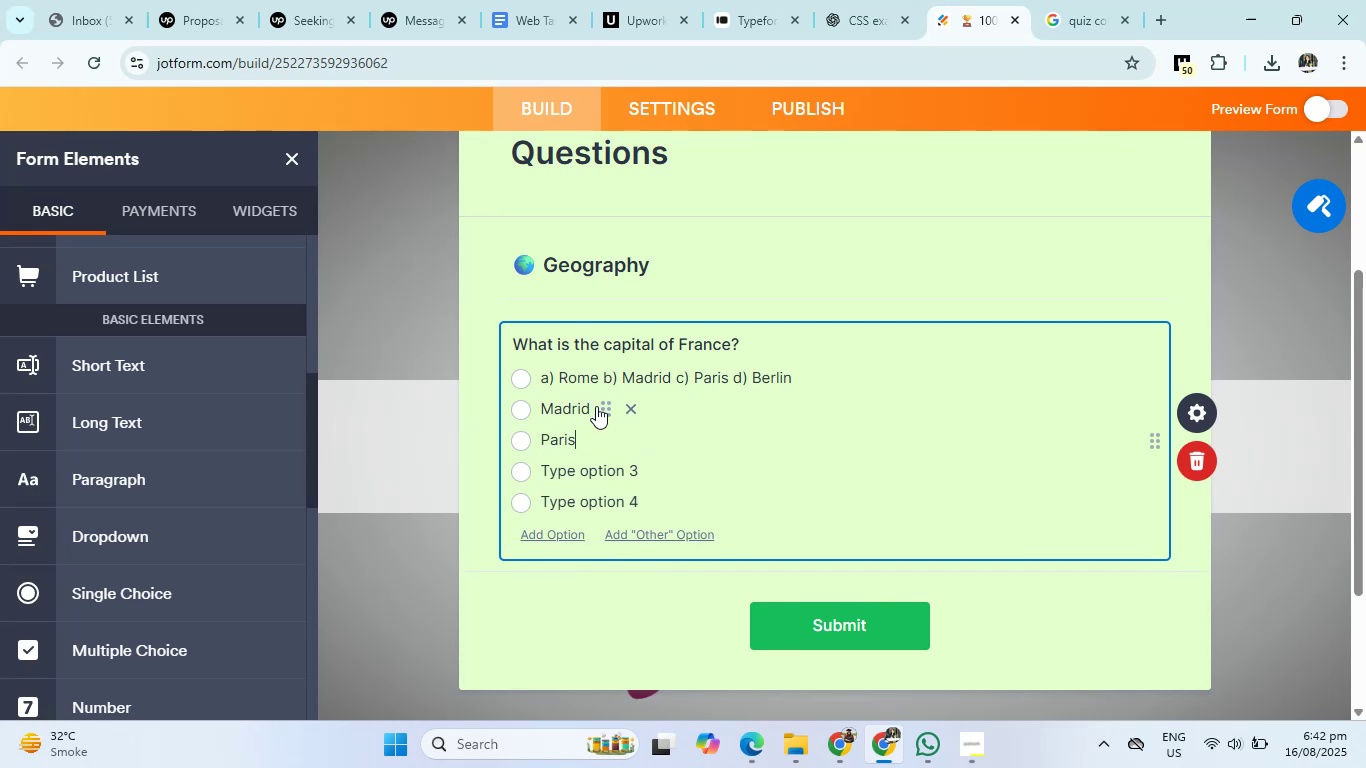 
key(Enter)
 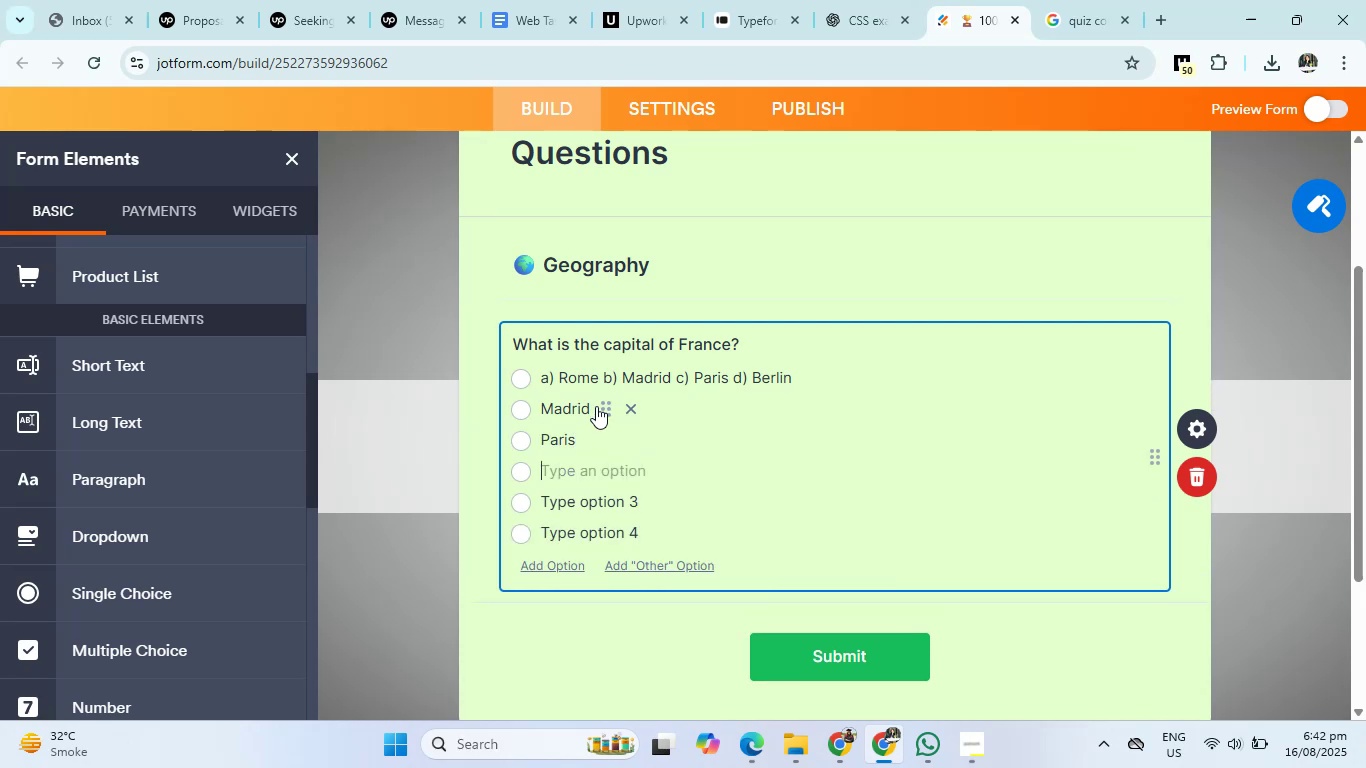 
type(Berlin)
 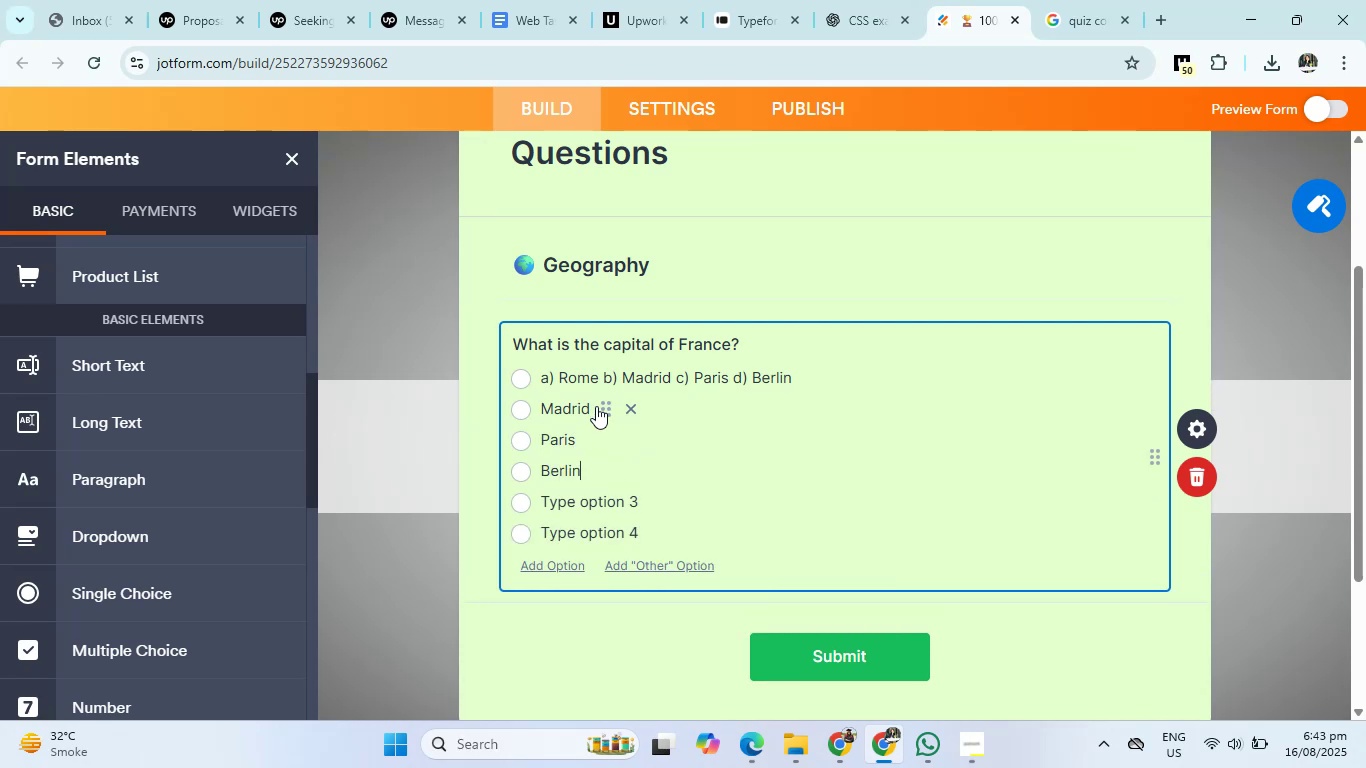 
key(Enter)
 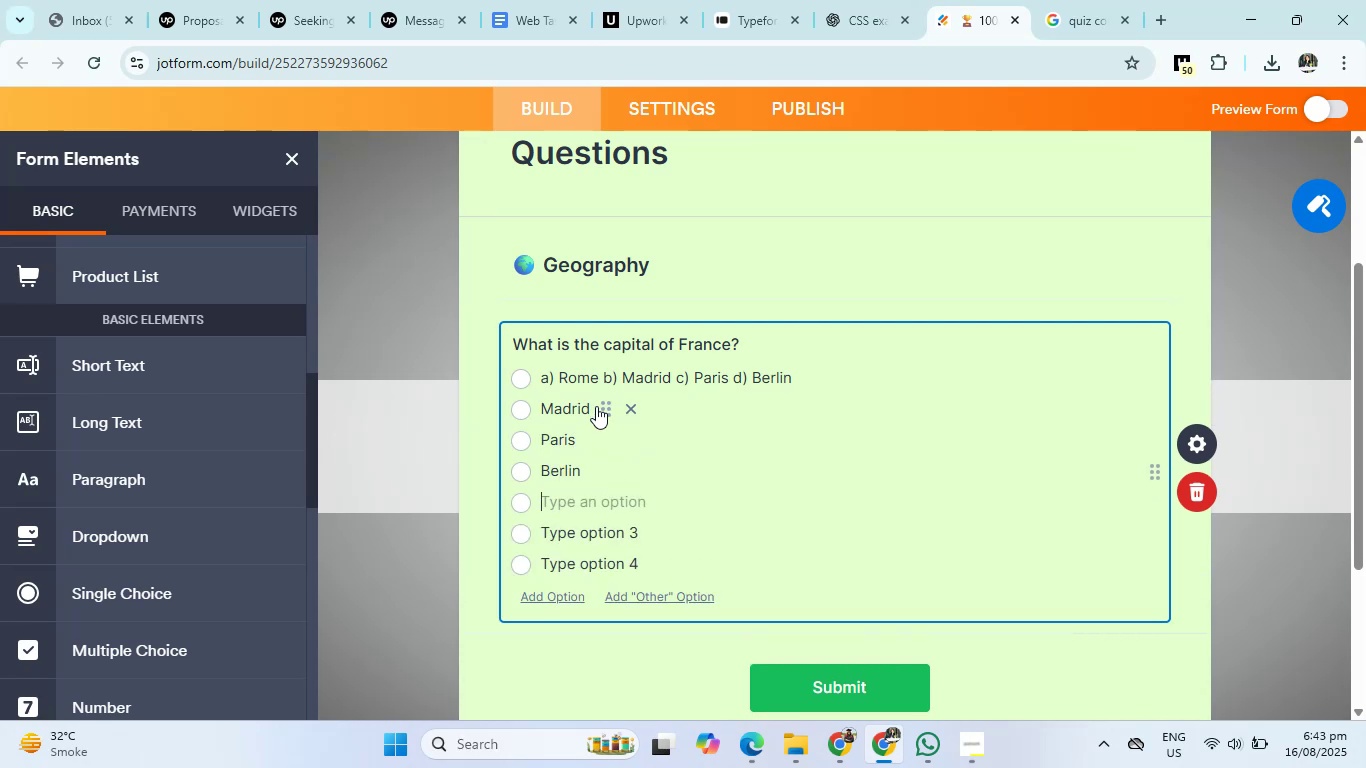 
type(Rome)
 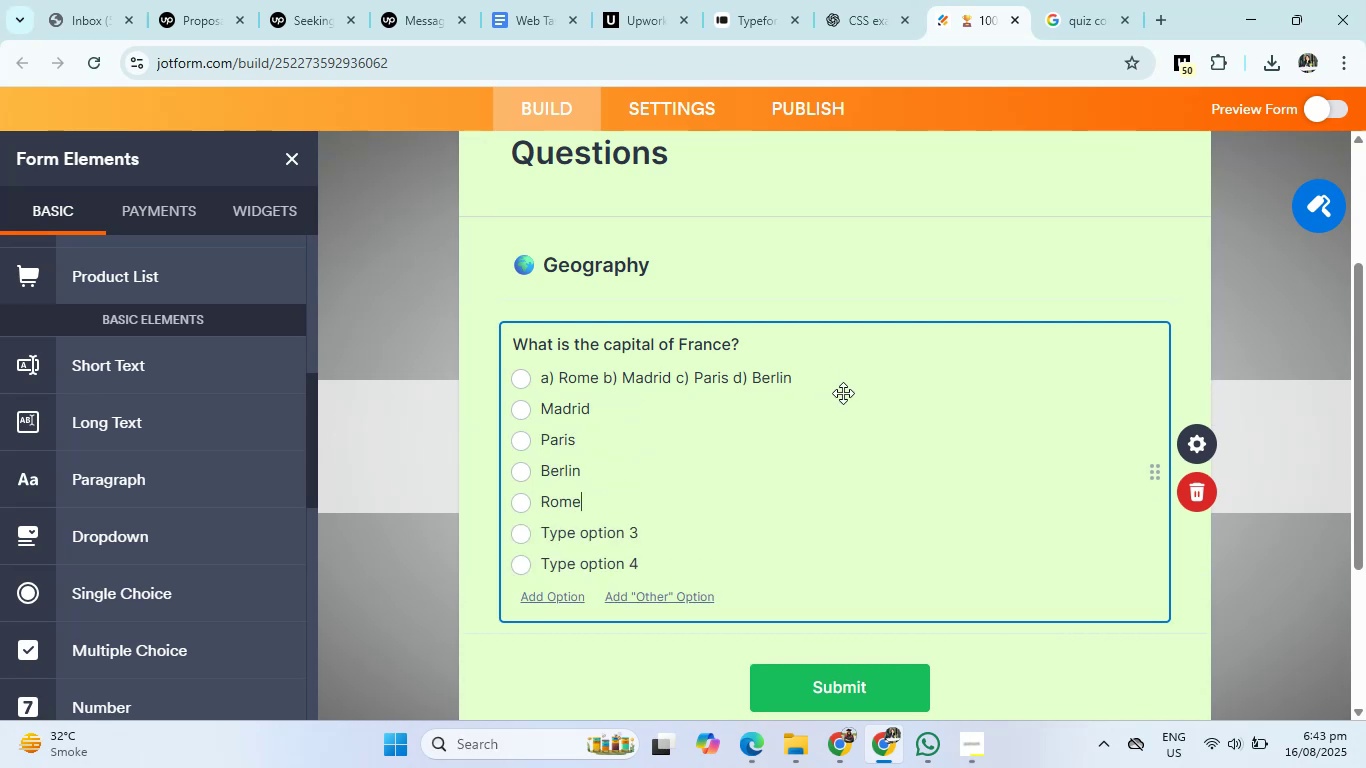 
left_click([834, 381])
 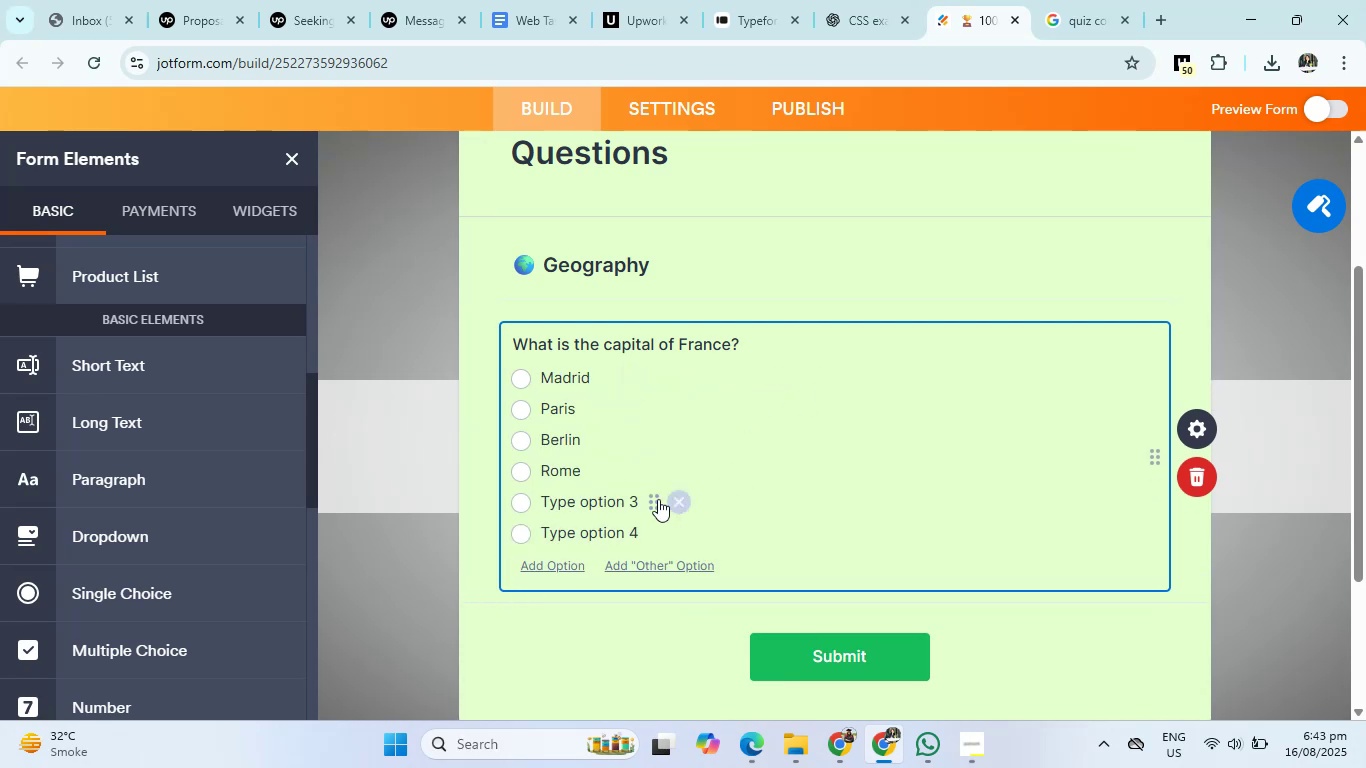 
left_click([669, 496])
 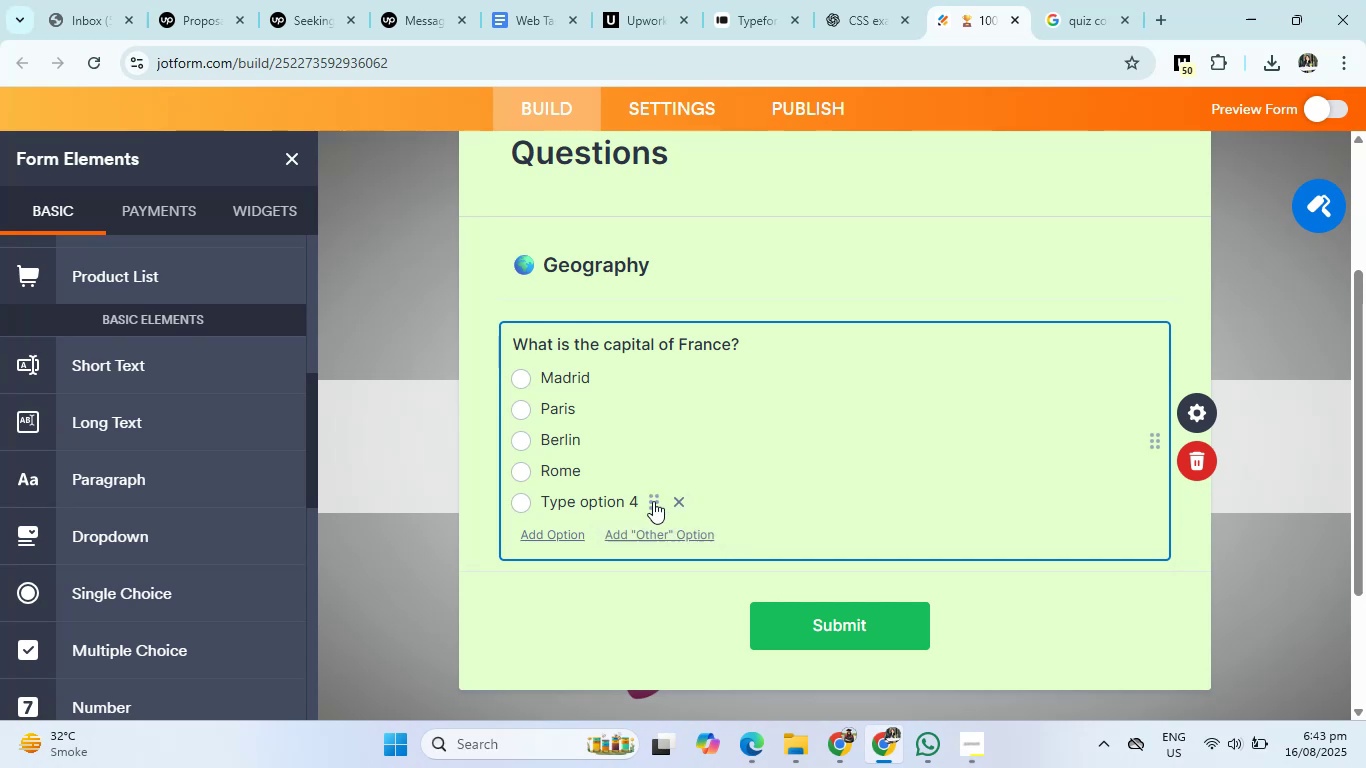 
left_click([674, 505])
 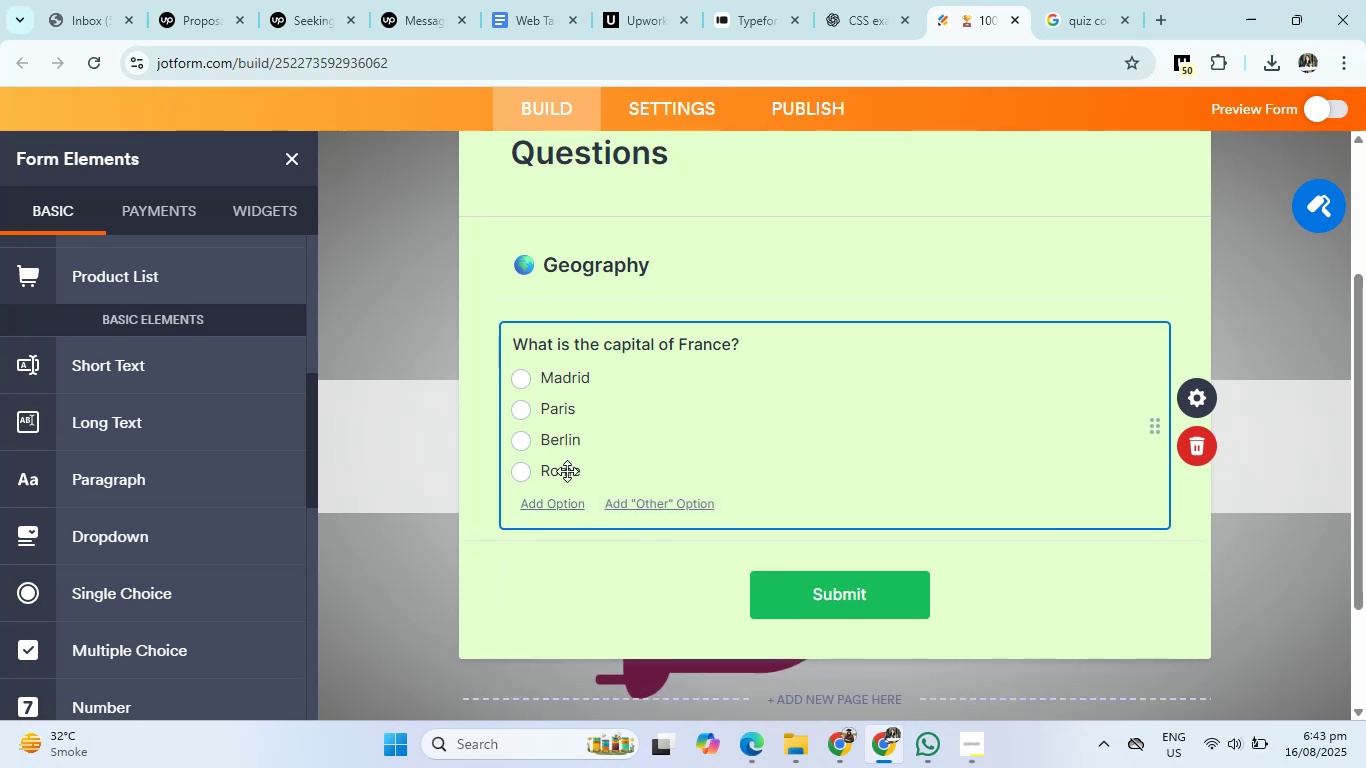 
left_click([864, 0])
 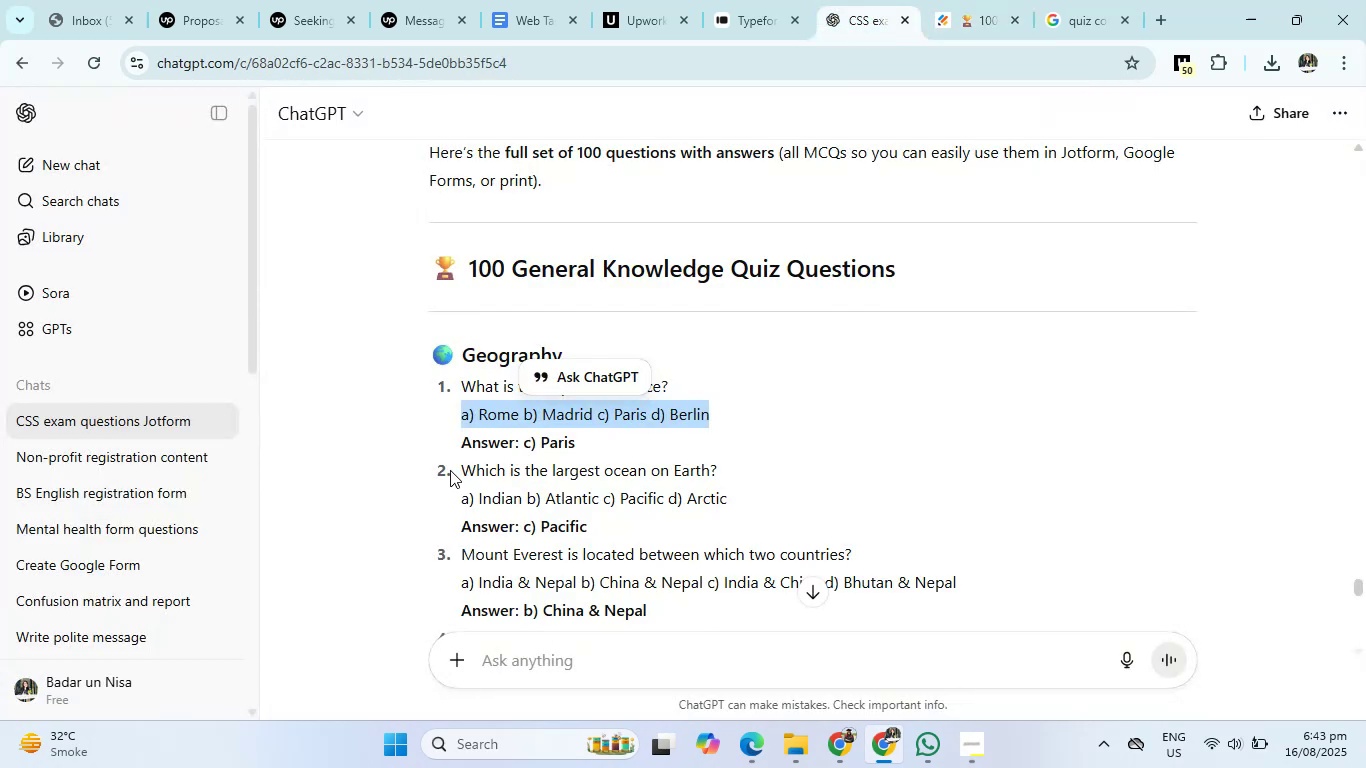 
left_click_drag(start_coordinate=[458, 470], to_coordinate=[737, 475])
 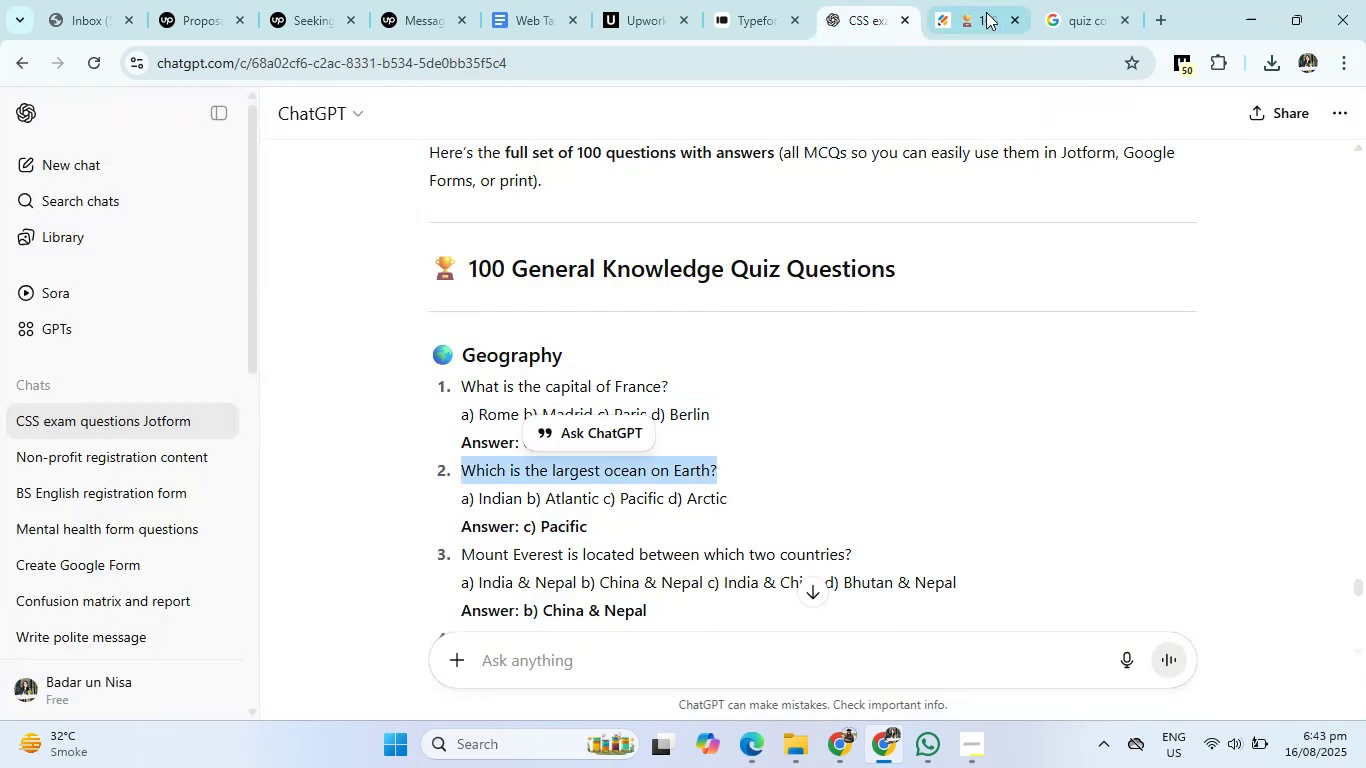 
left_click([986, 0])
 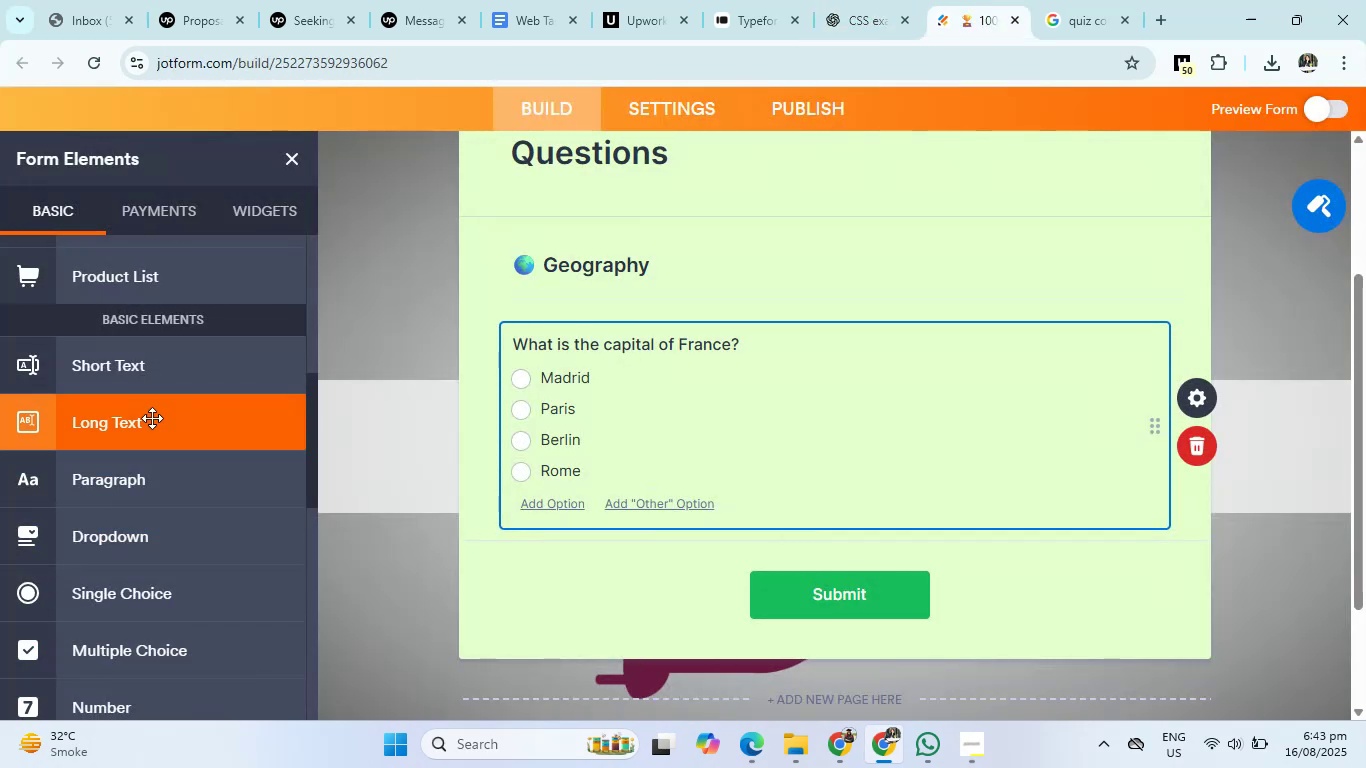 
scroll: coordinate [152, 428], scroll_direction: down, amount: 3.0
 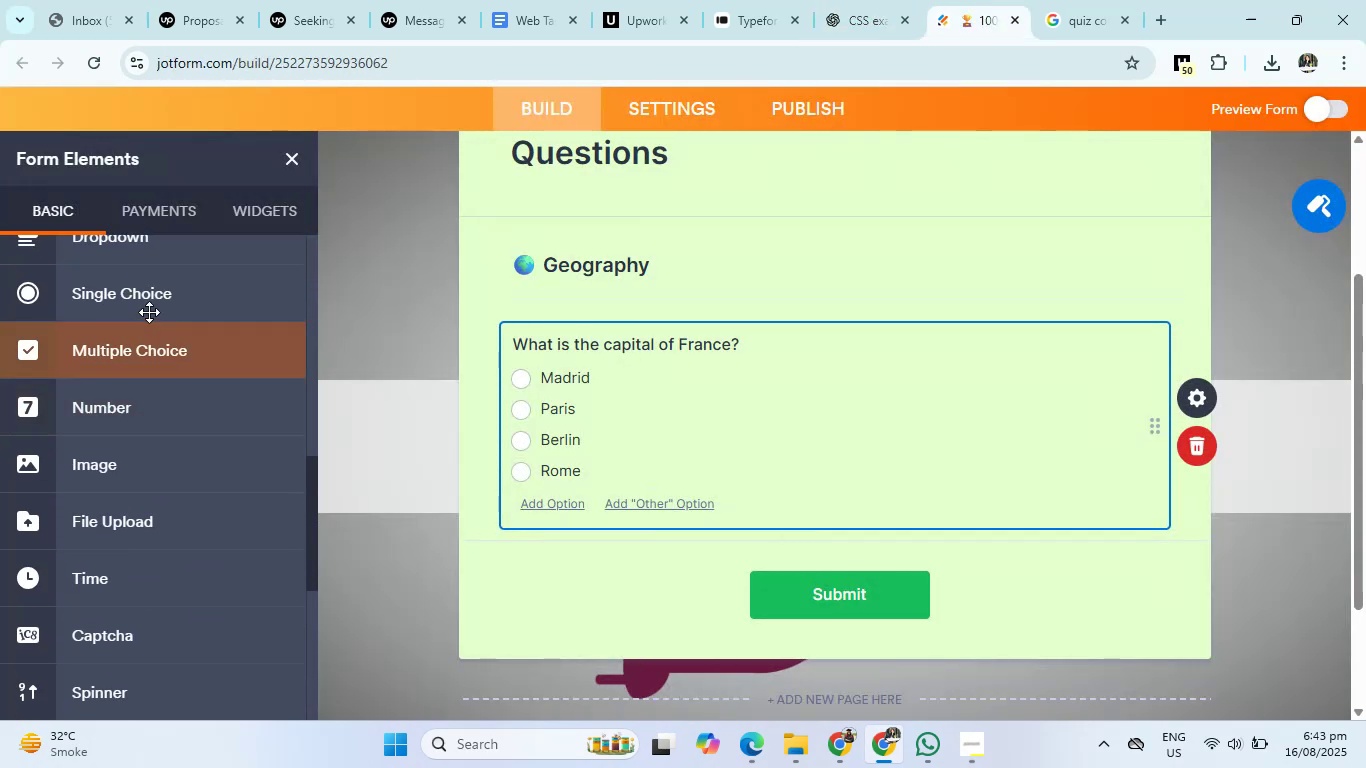 
left_click([149, 310])
 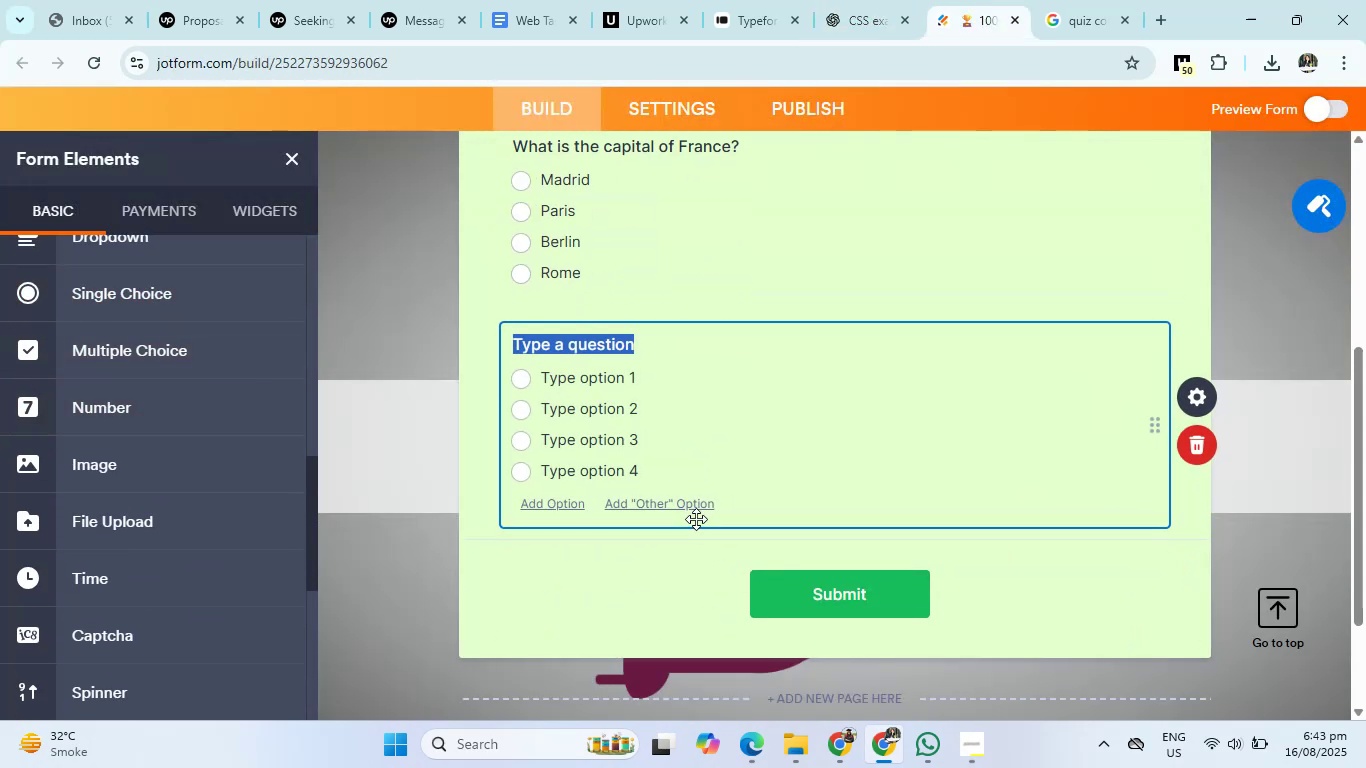 
key(Backspace)
type(Which is the larget ocean on earth?)
 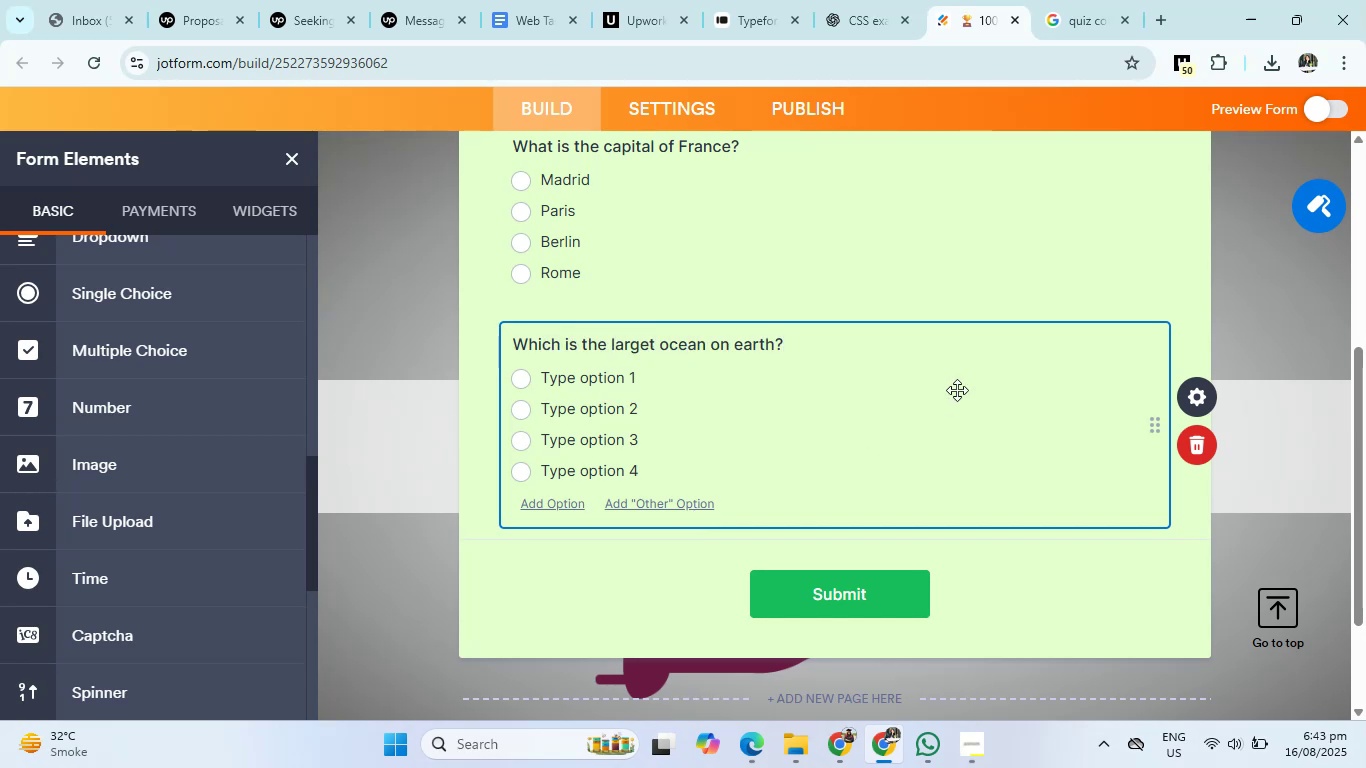 
left_click([869, 0])
 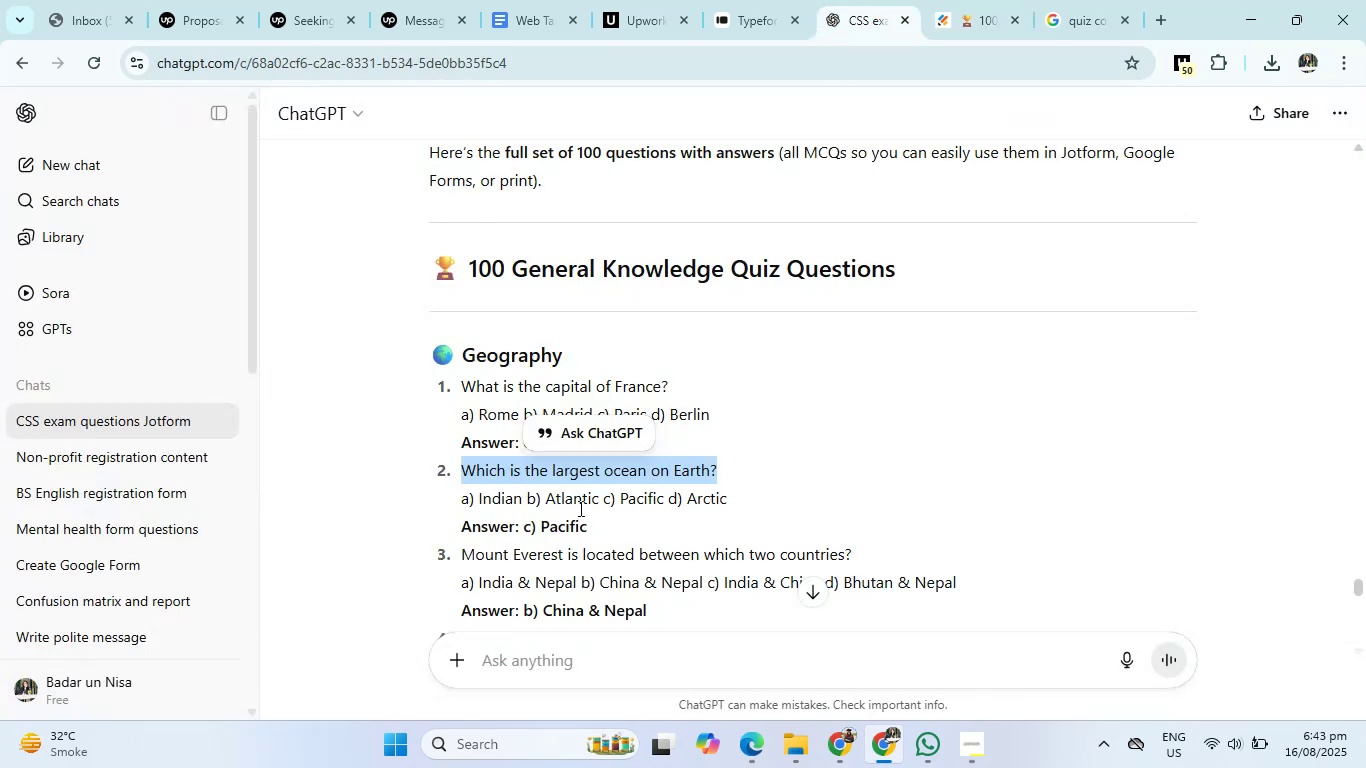 
scroll: coordinate [579, 508], scroll_direction: down, amount: 1.0
 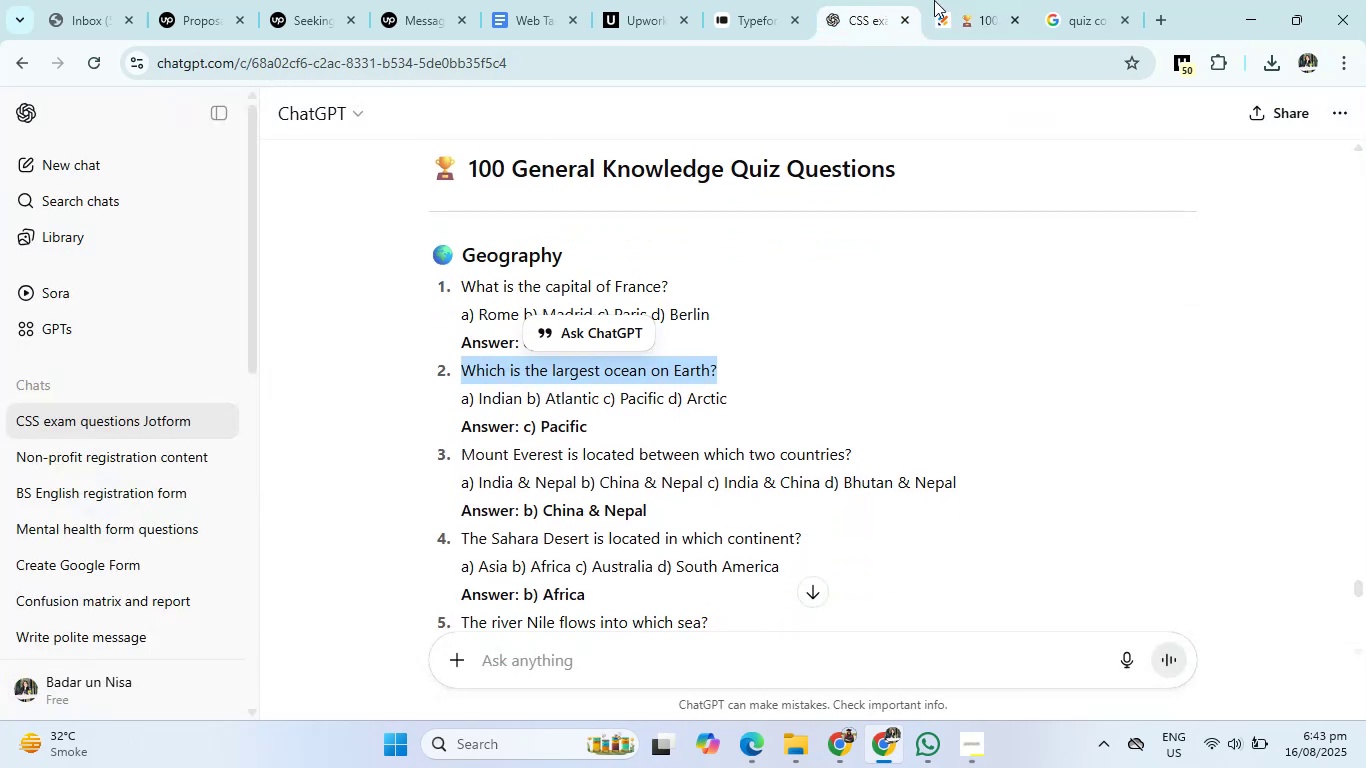 
left_click([936, 0])
 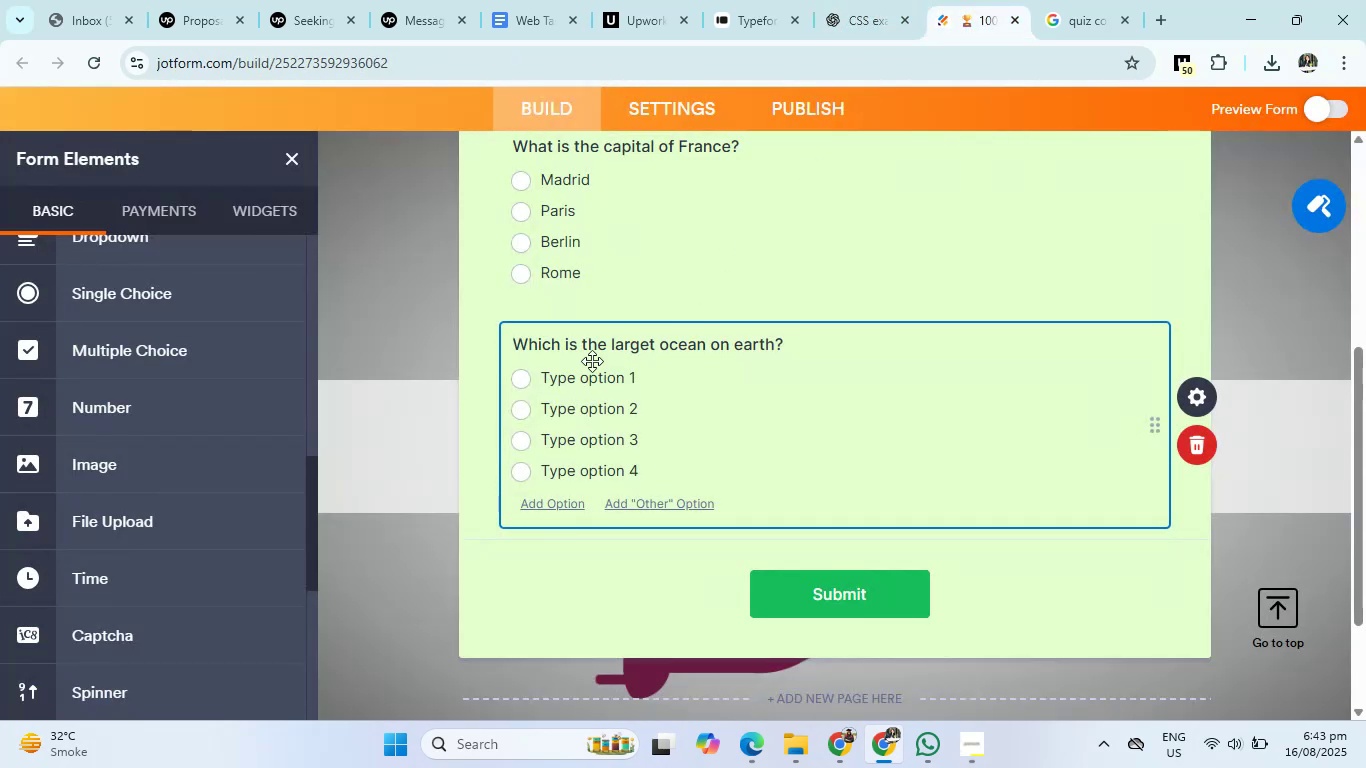 
left_click([589, 374])
 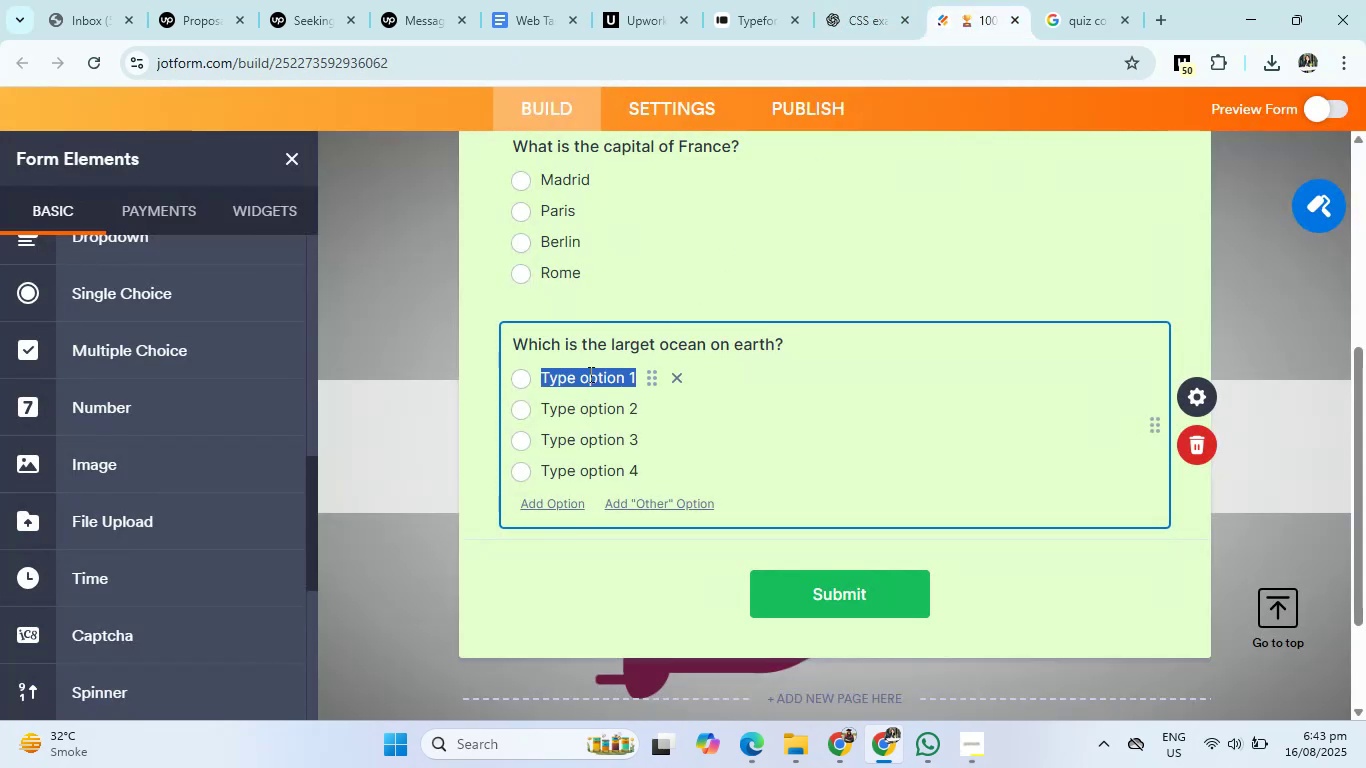 
key(Backspace)
type(India)
 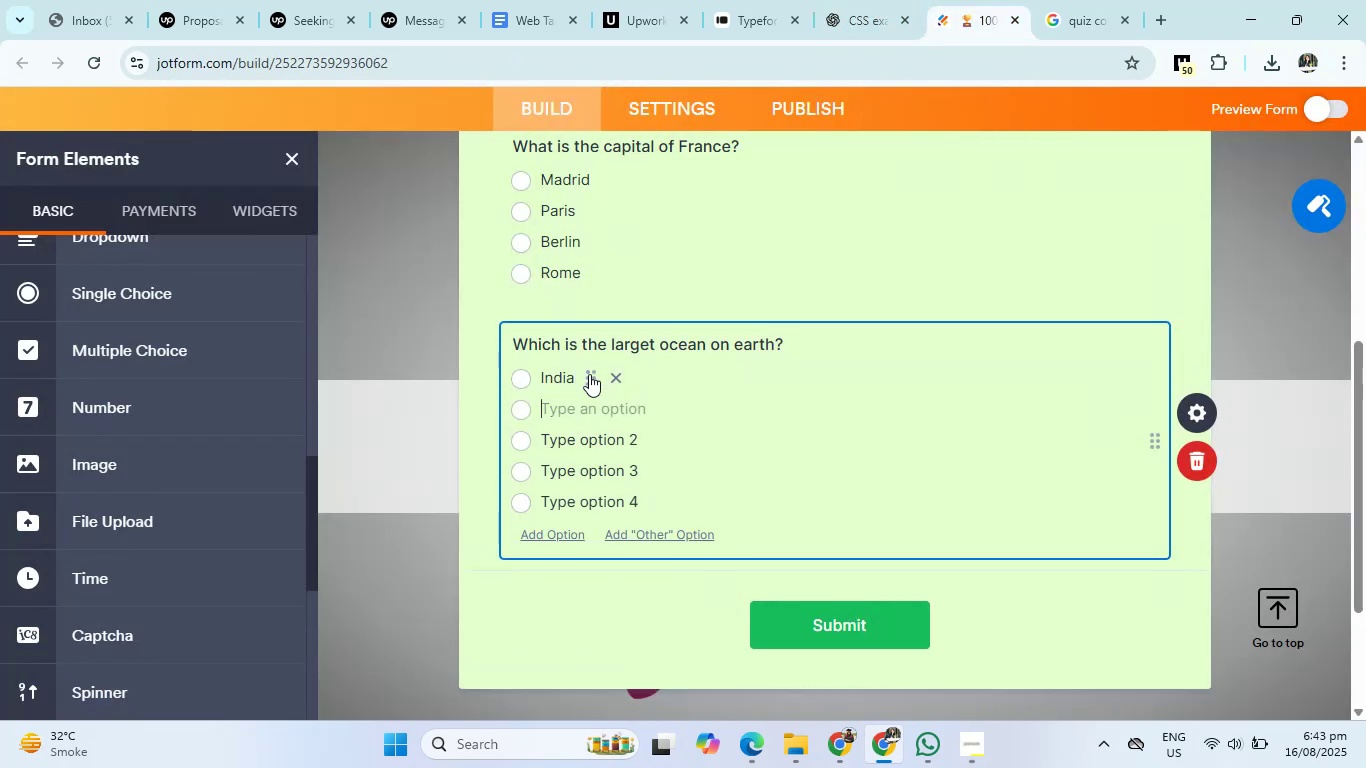 
 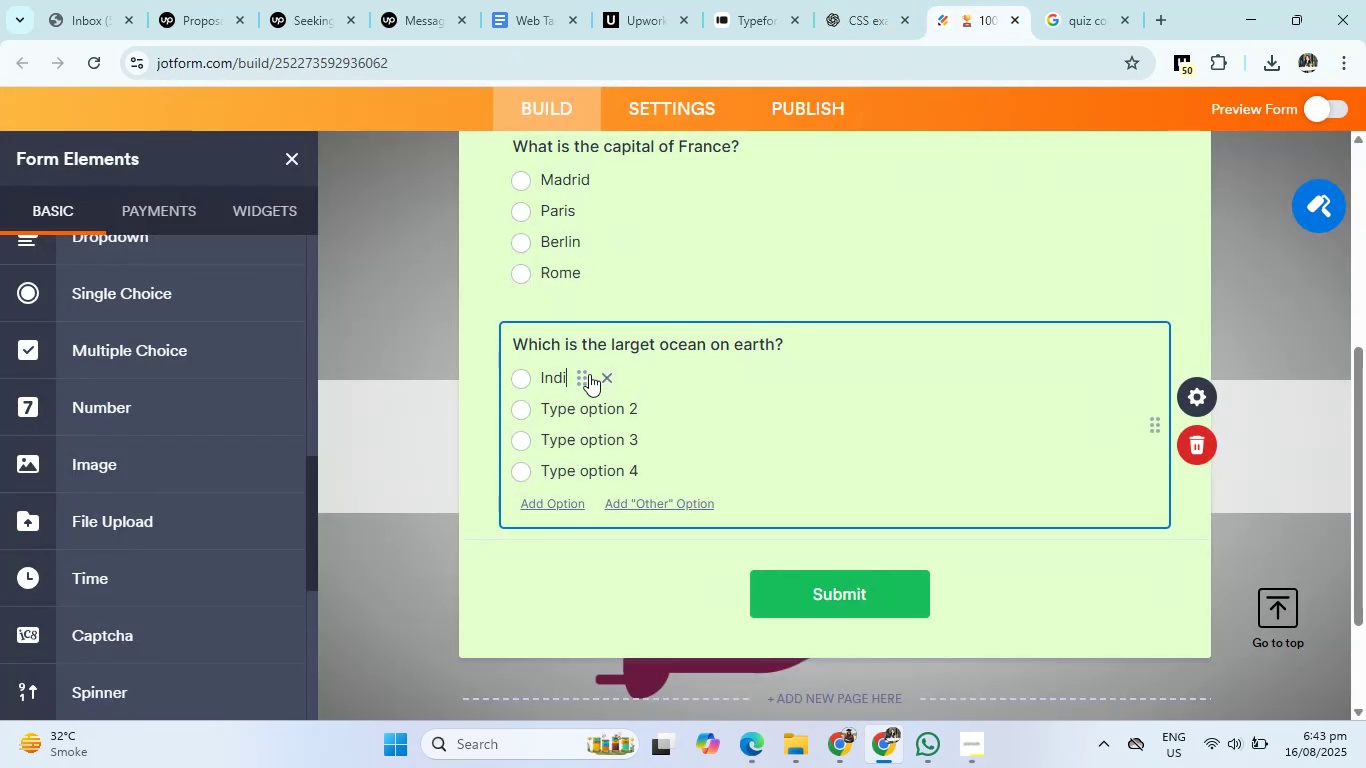 
key(Enter)
 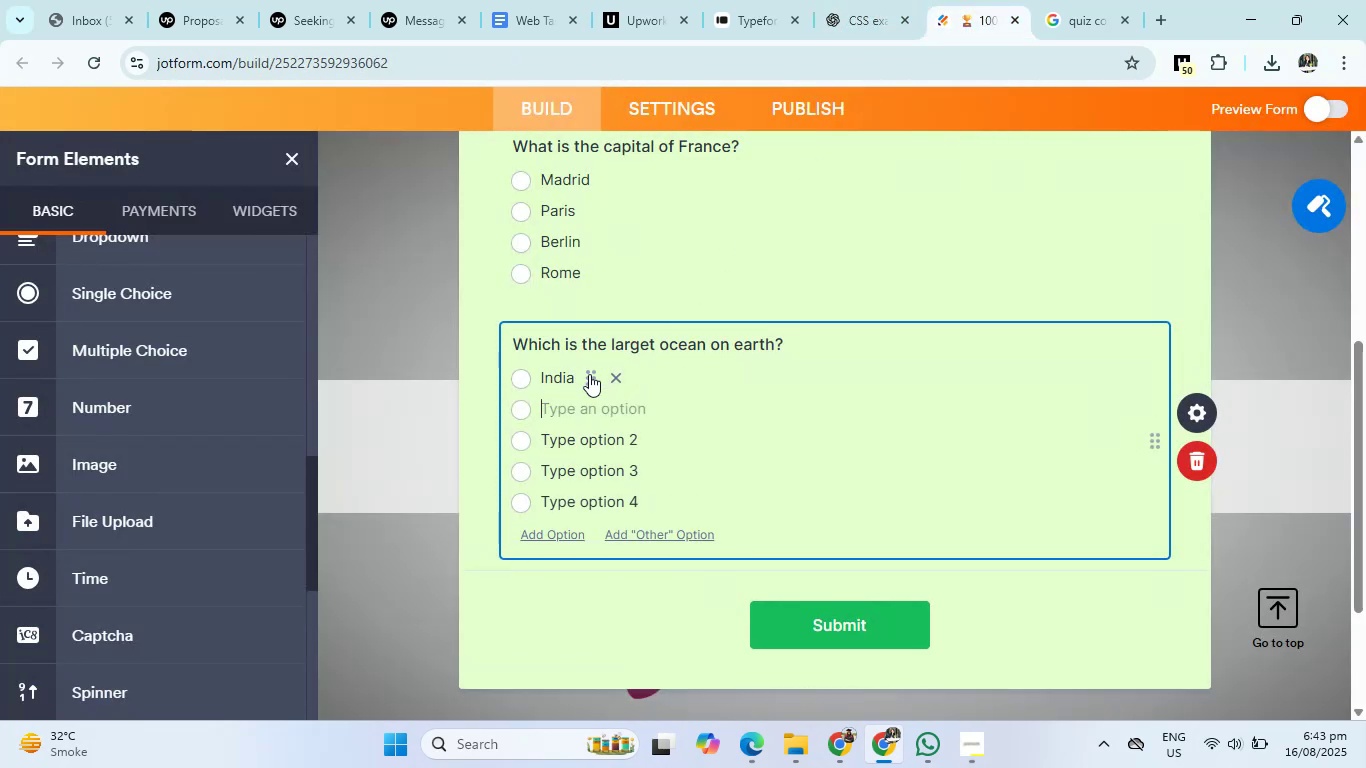 
type(Atlanta)
 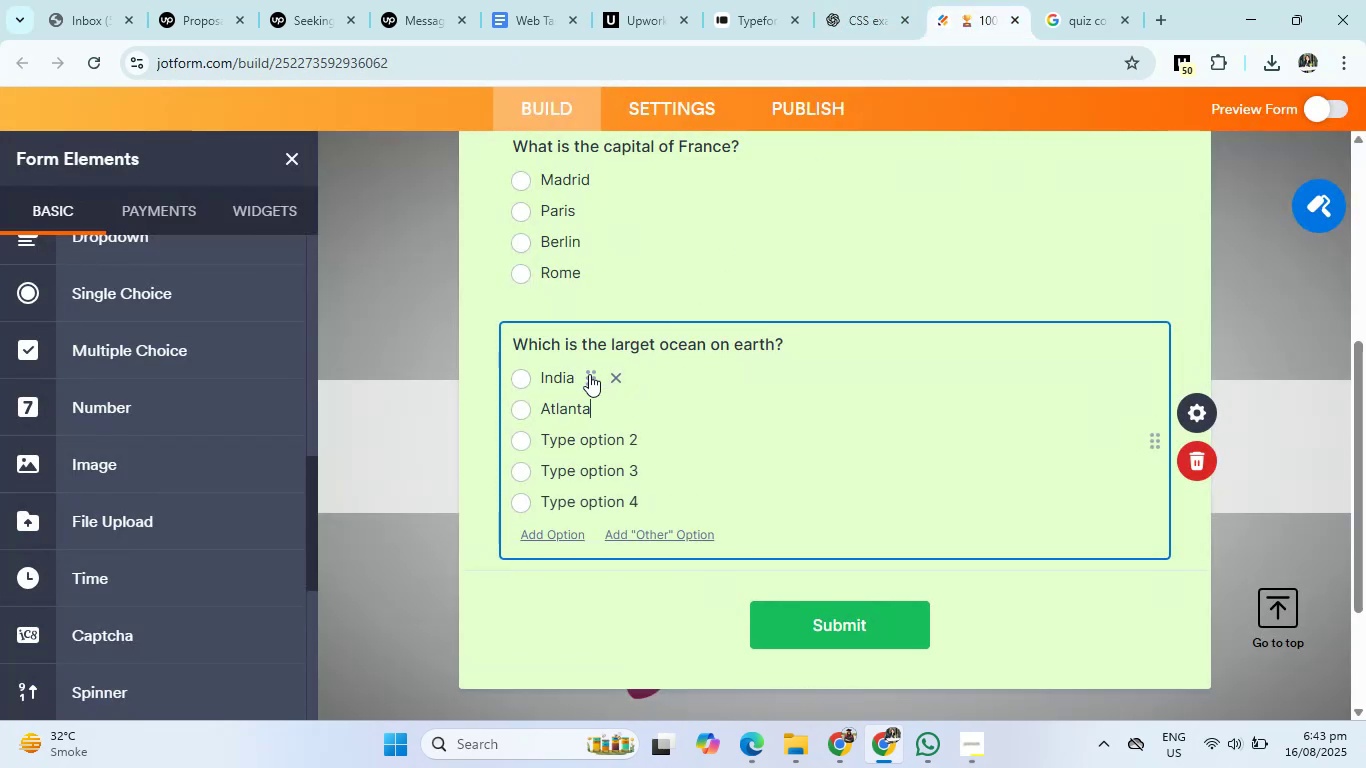 
key(Enter)
 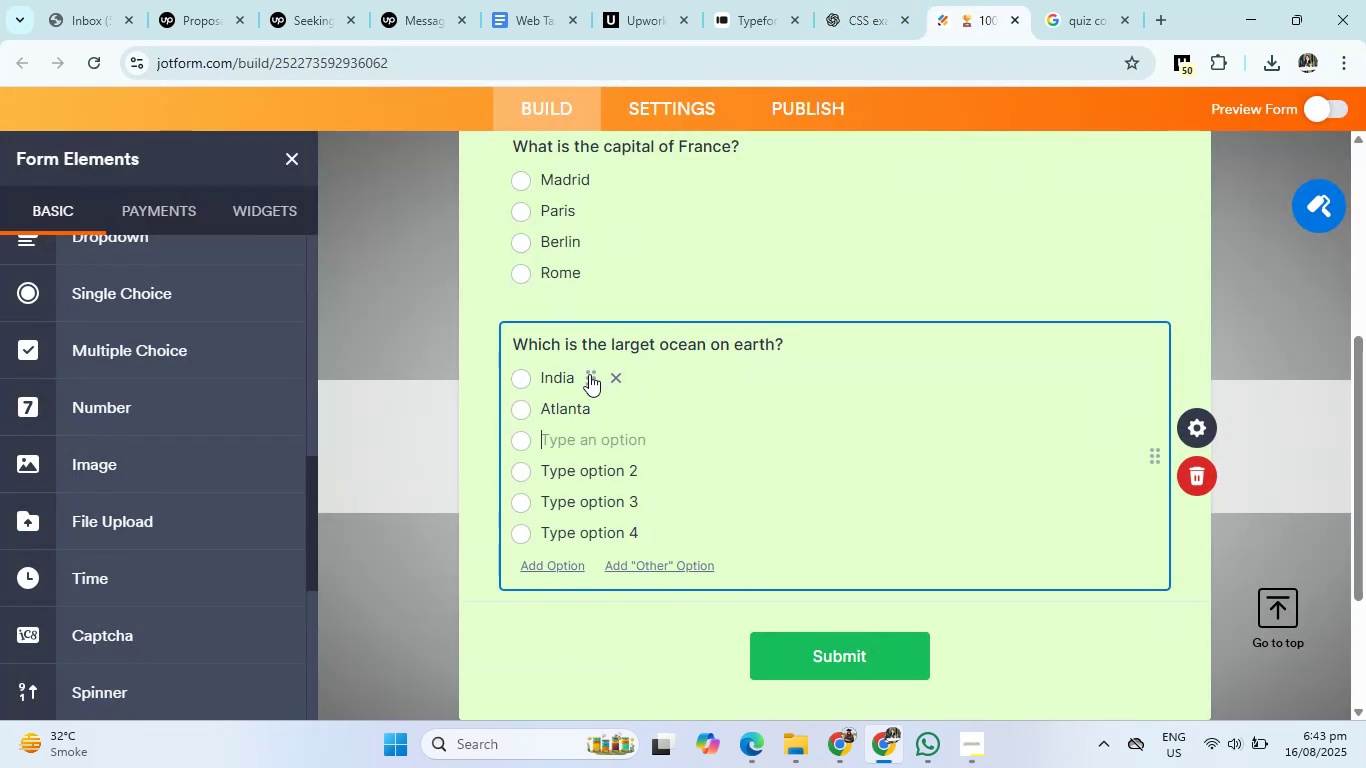 
type(Pacific)
 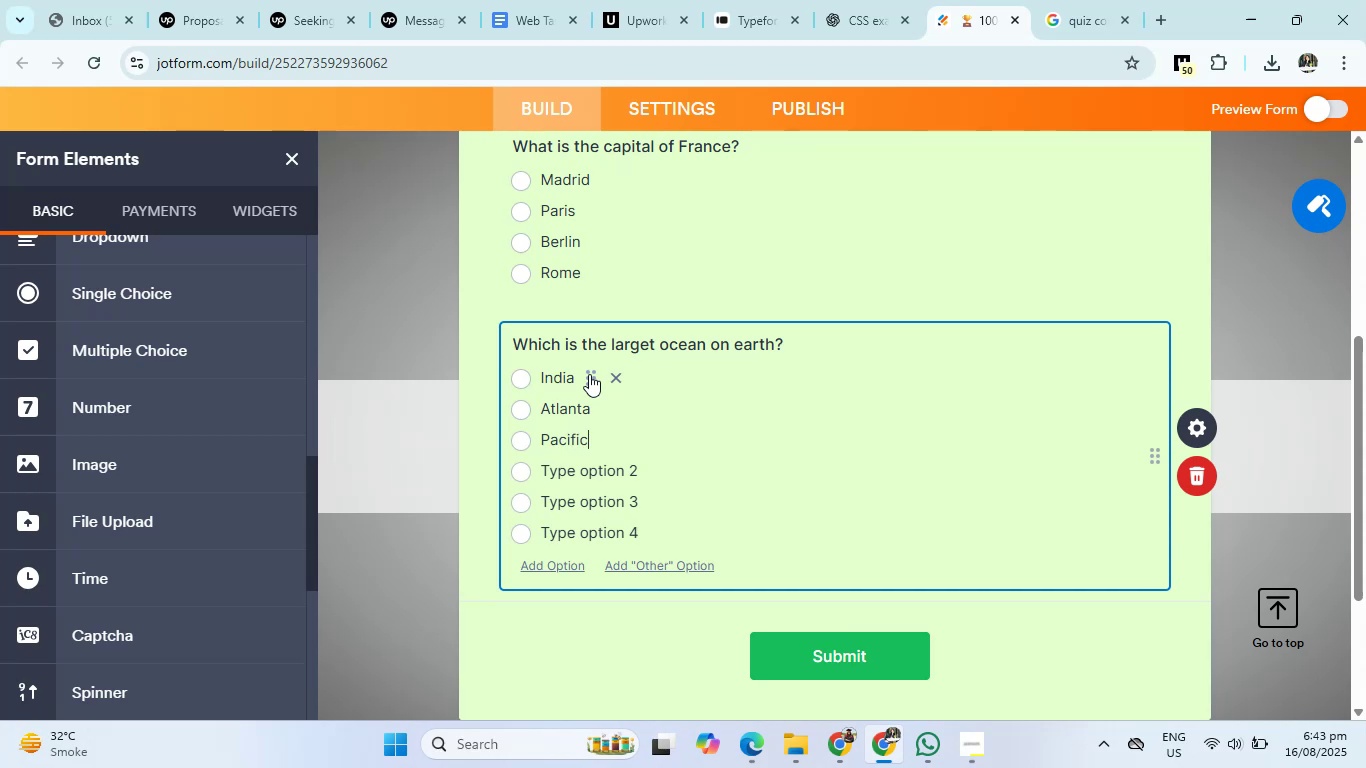 
key(Enter)
 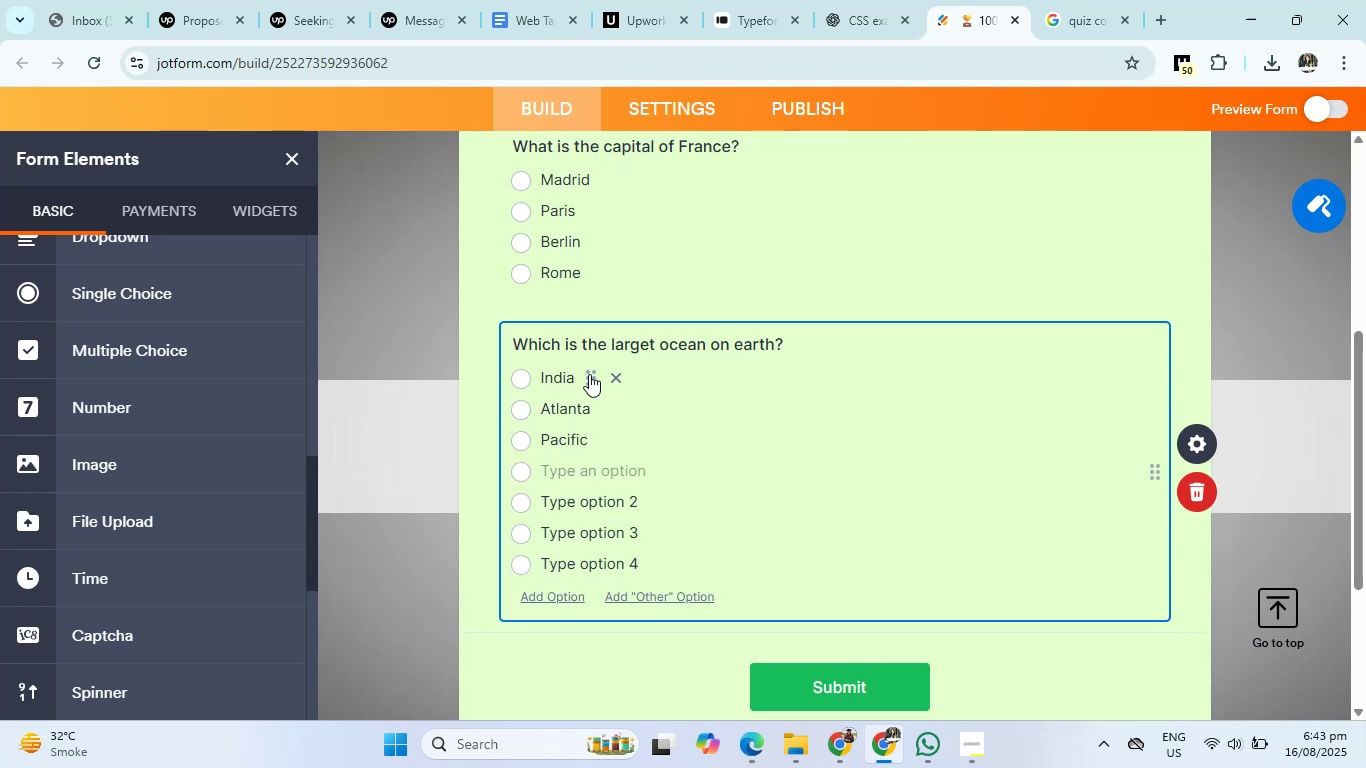 
type(Amazon)
 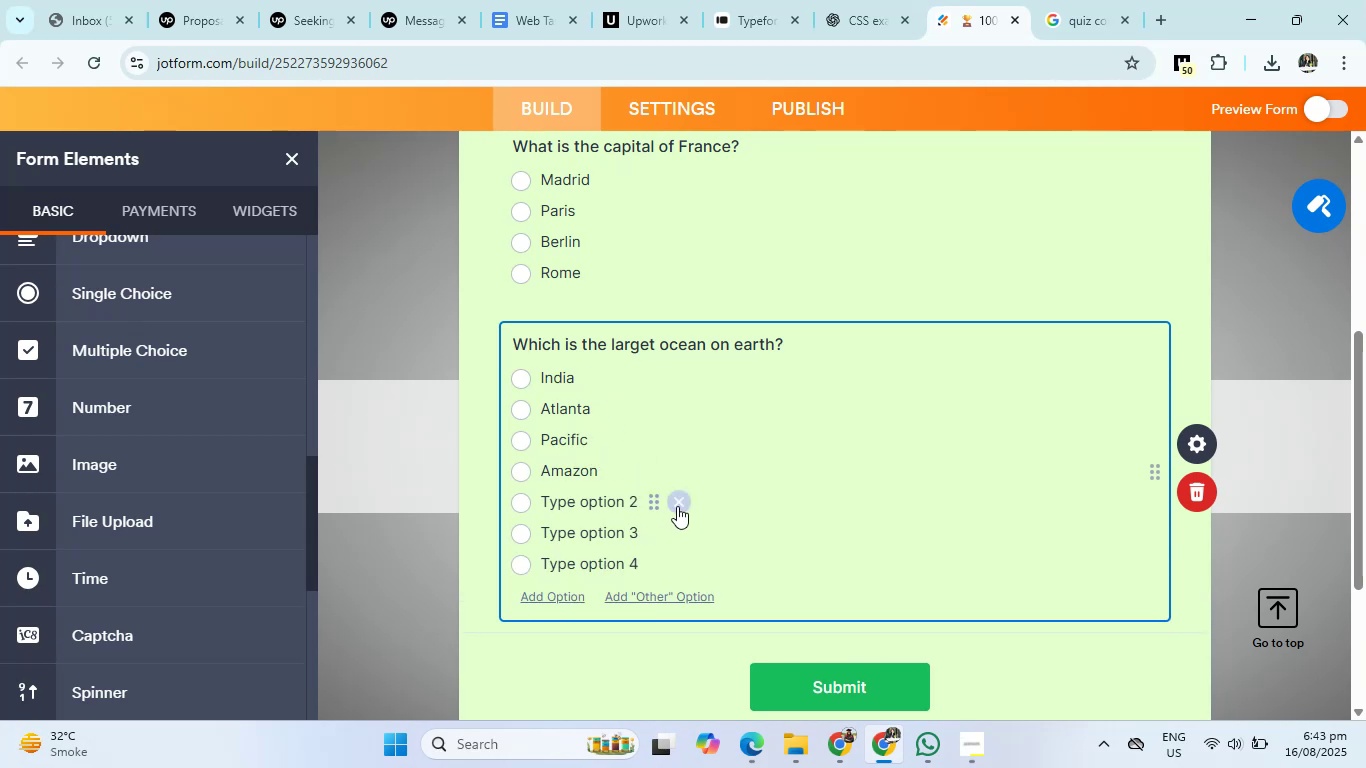 
double_click([677, 506])
 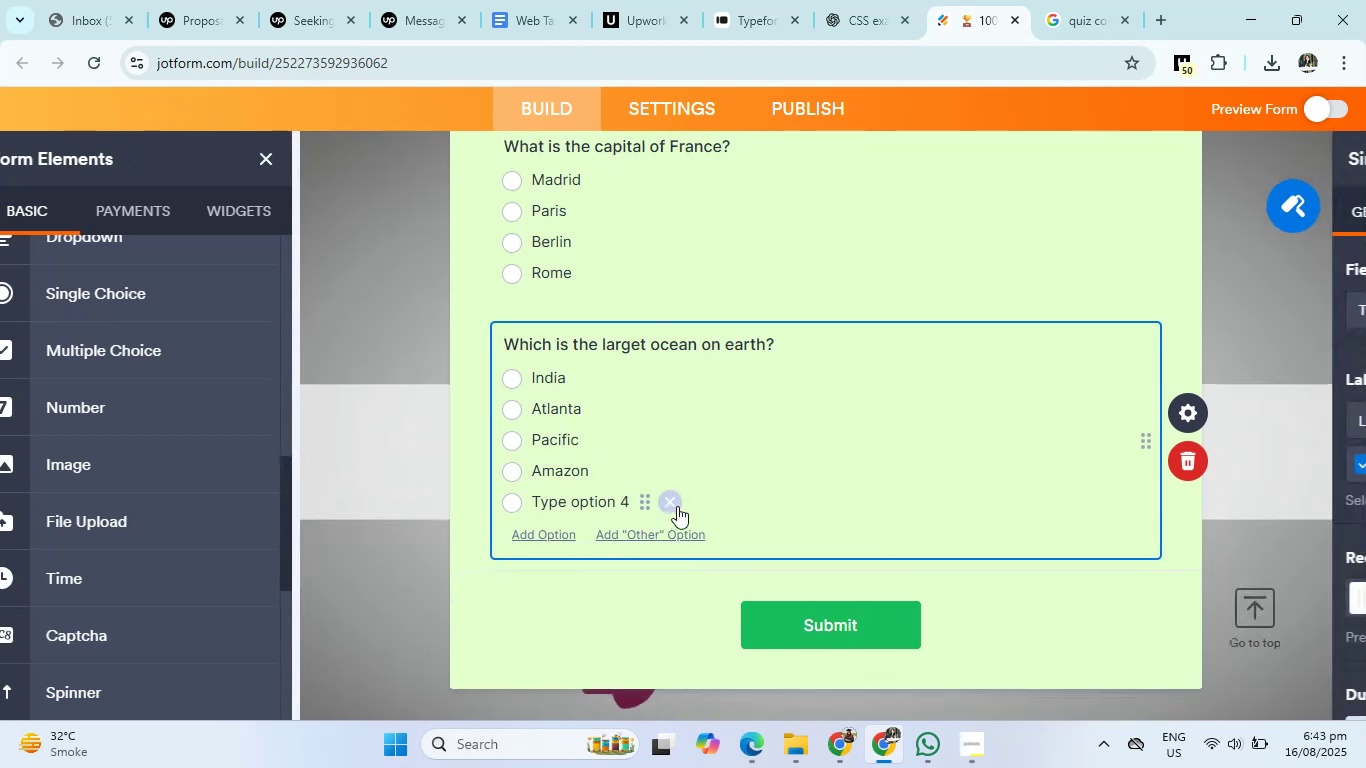 
triple_click([677, 506])
 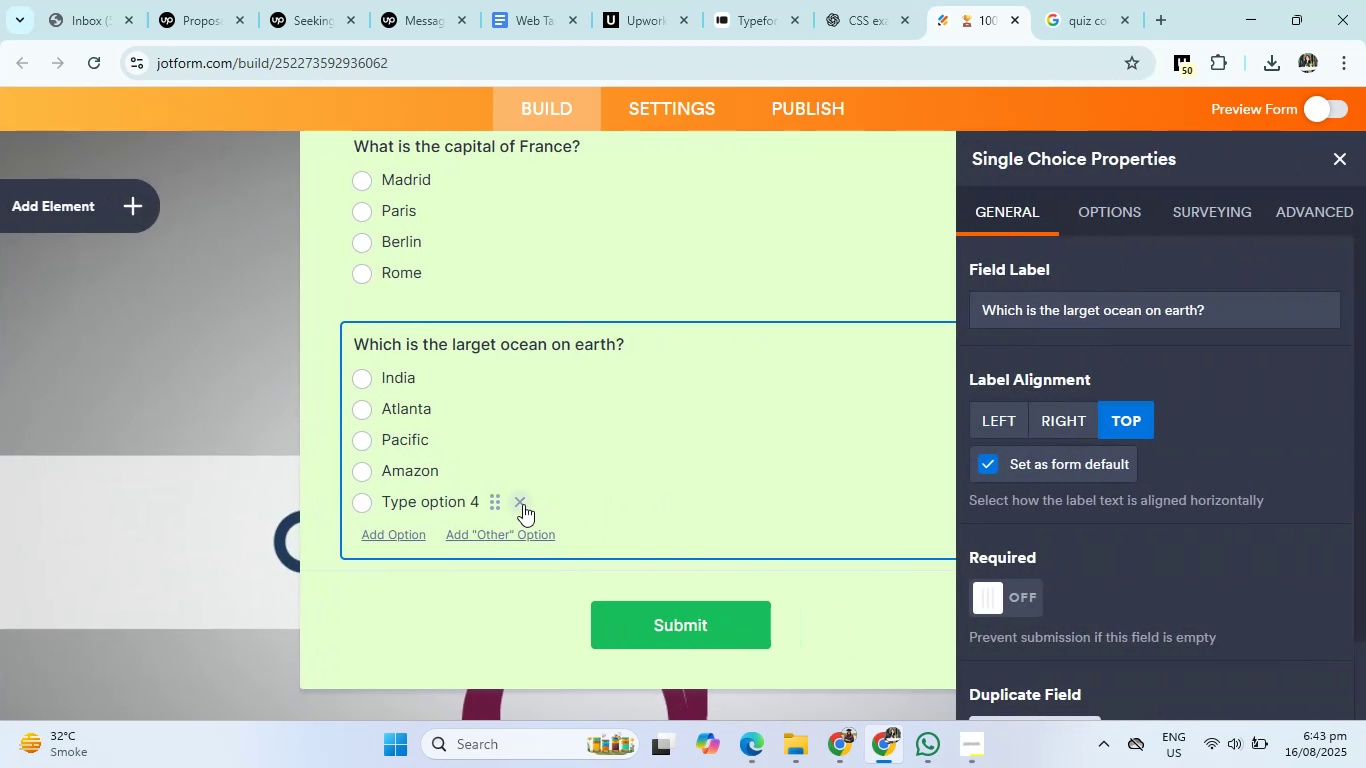 
left_click([523, 504])
 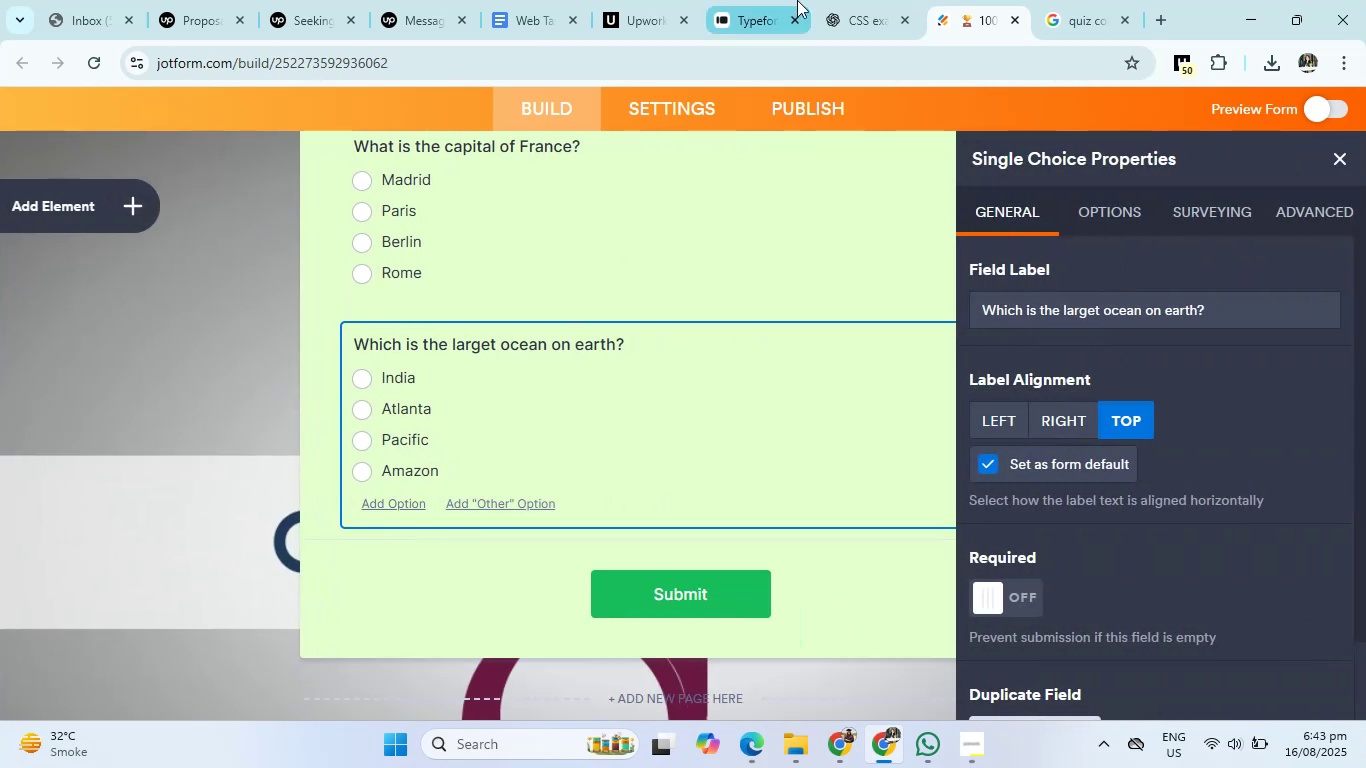 
left_click([892, 0])
 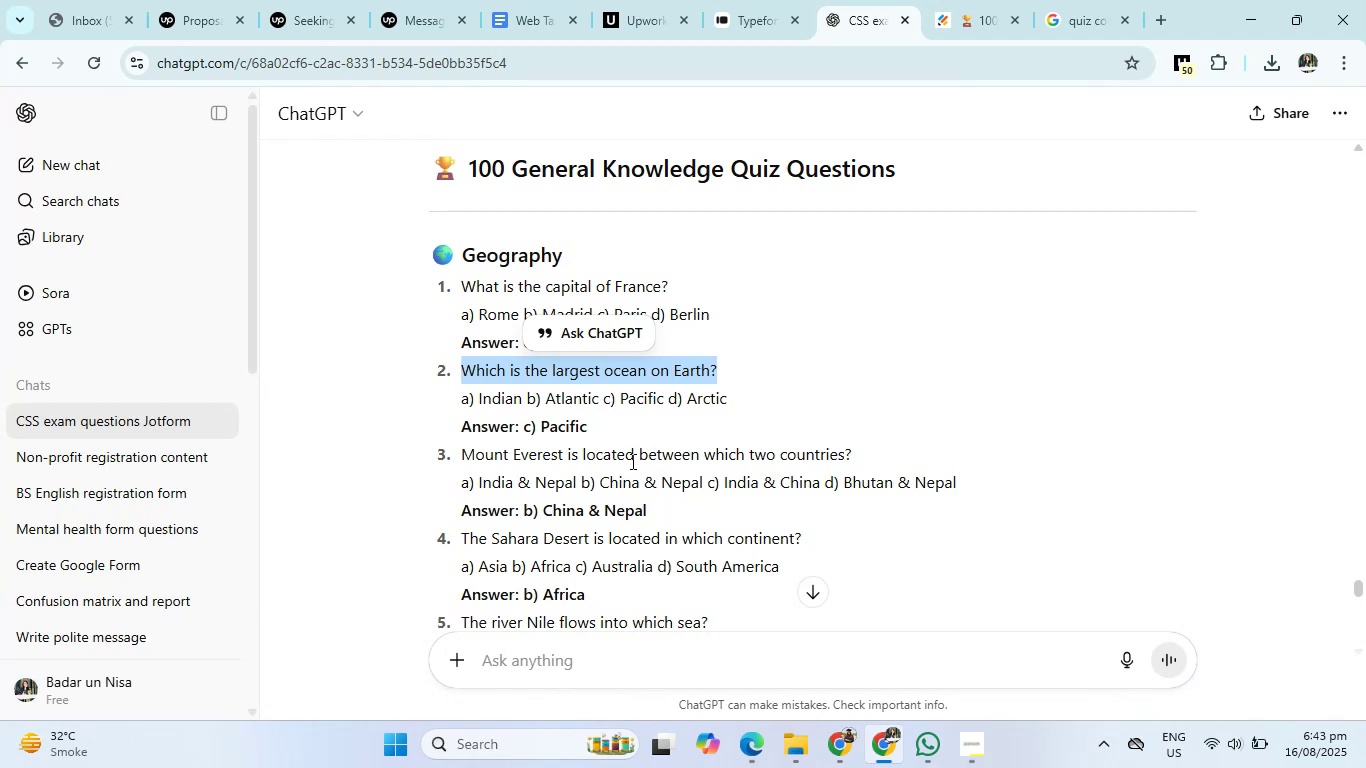 
scroll: coordinate [630, 463], scroll_direction: down, amount: 1.0
 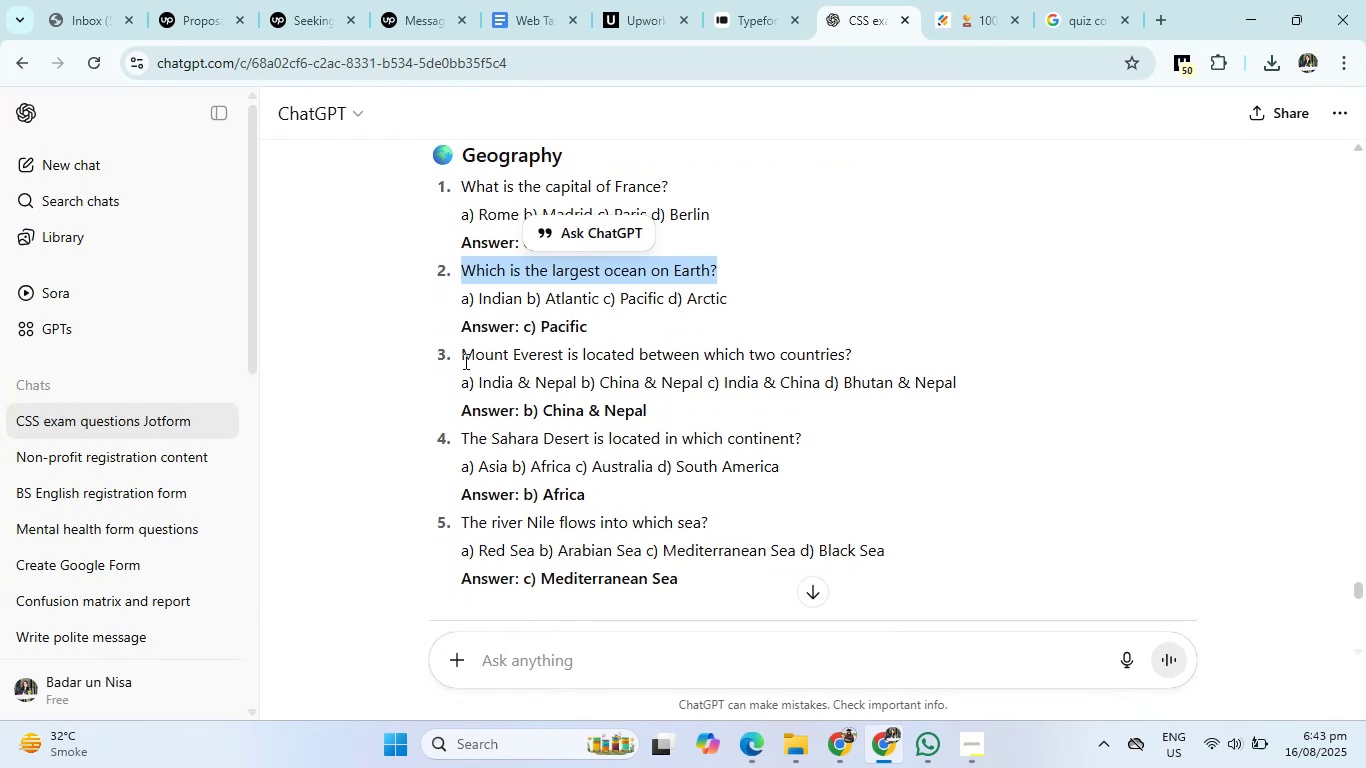 
left_click_drag(start_coordinate=[459, 353], to_coordinate=[895, 350])
 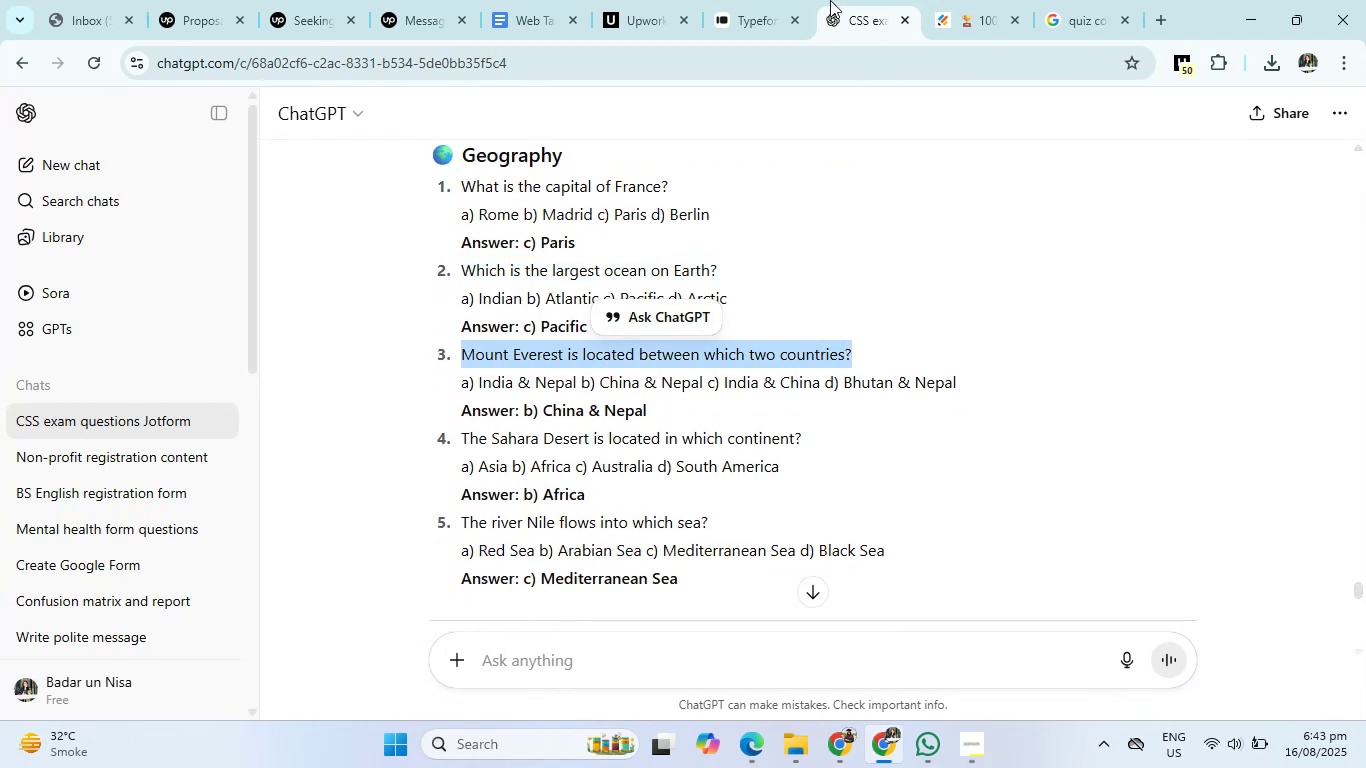 
left_click([947, 0])
 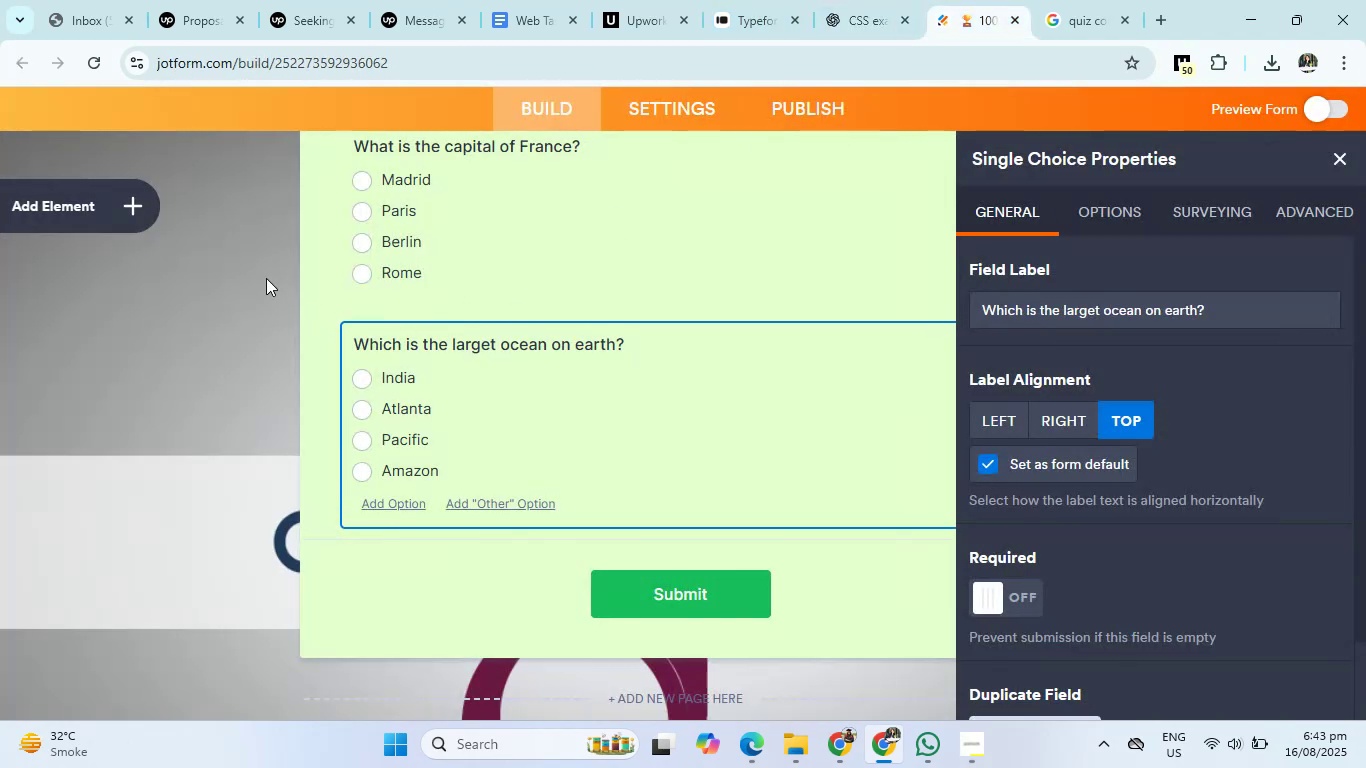 
left_click([92, 191])
 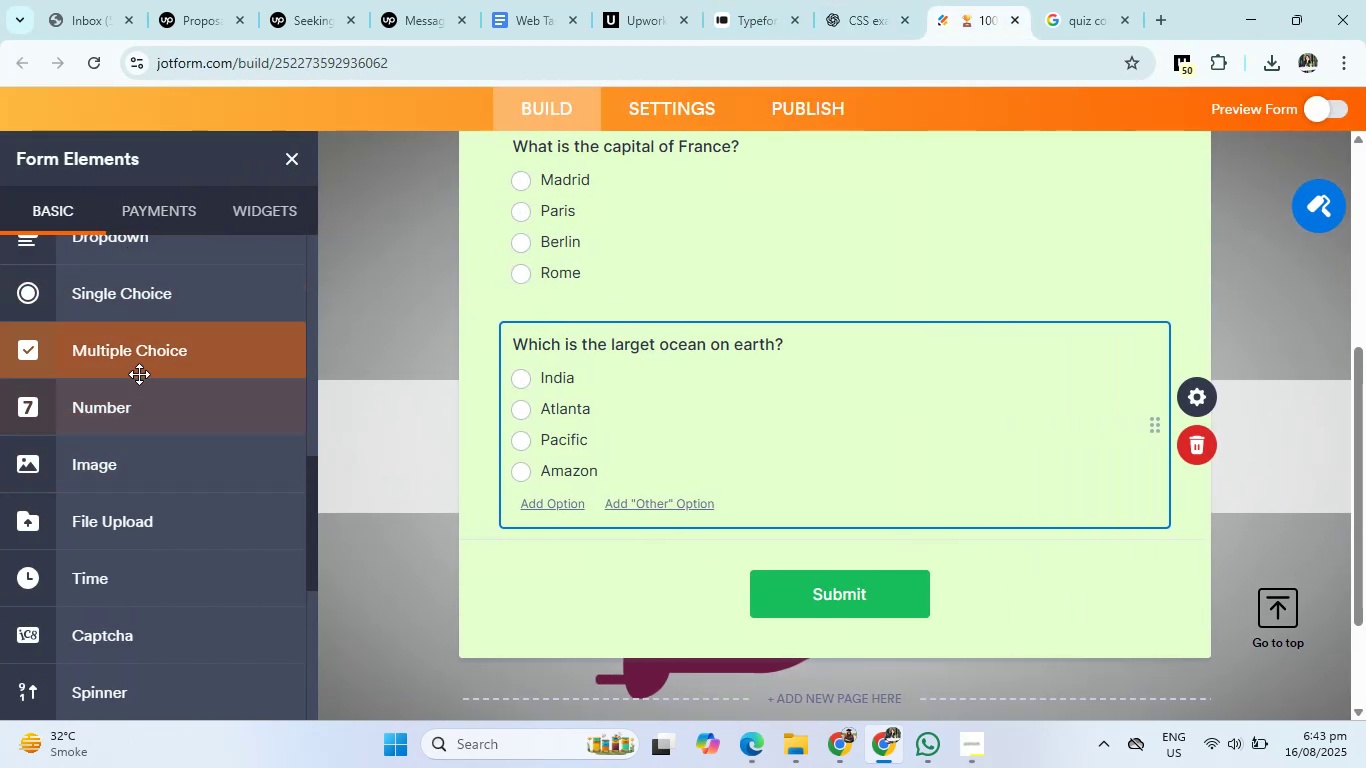 
left_click([139, 373])
 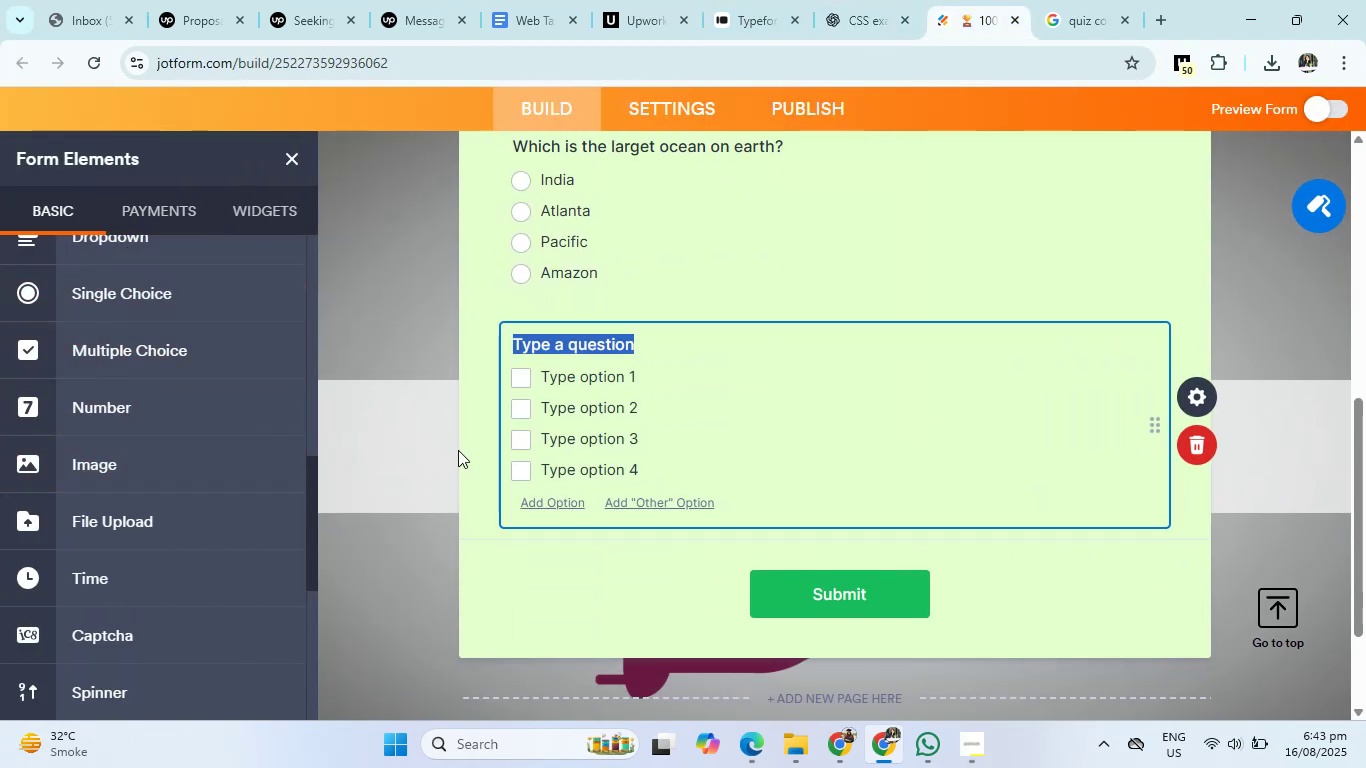 
key(Backspace)
type(Mounteverst located in between two countries)
 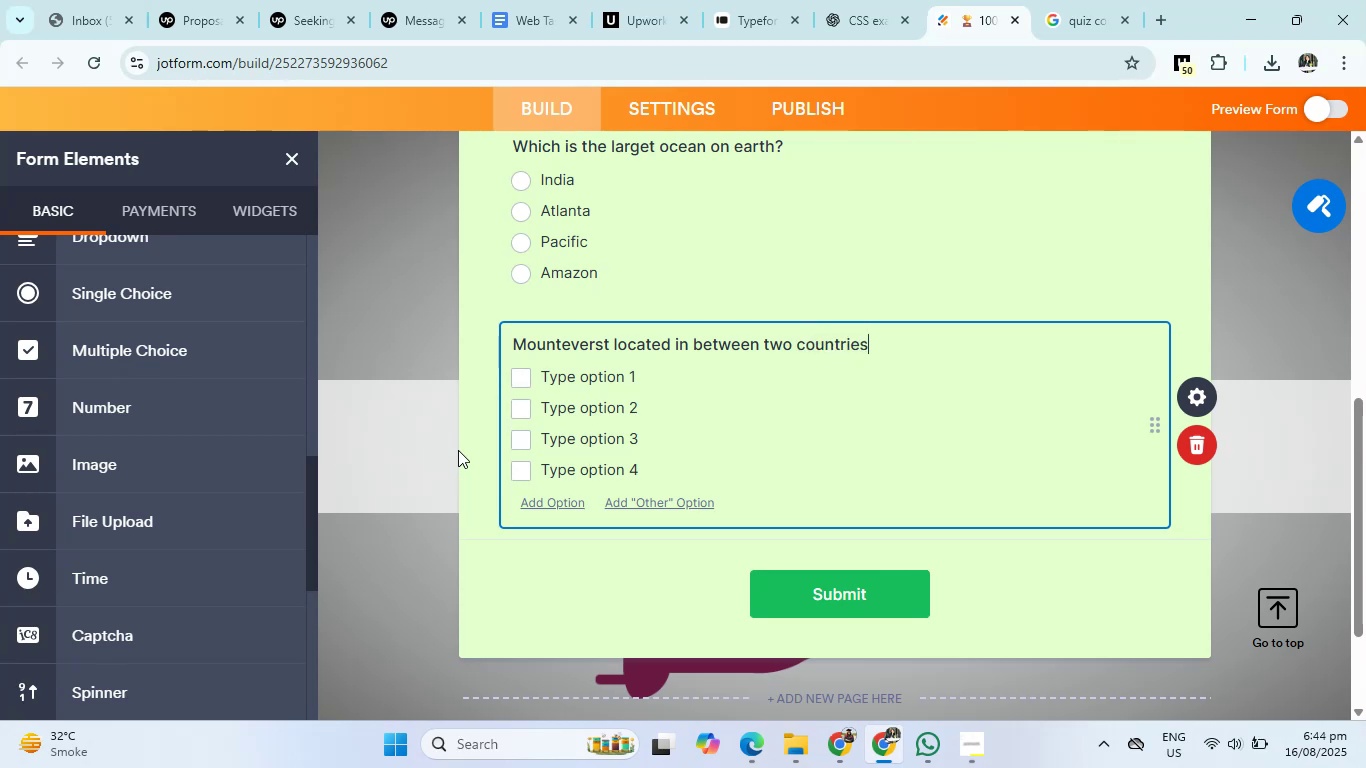 
left_click([601, 375])
 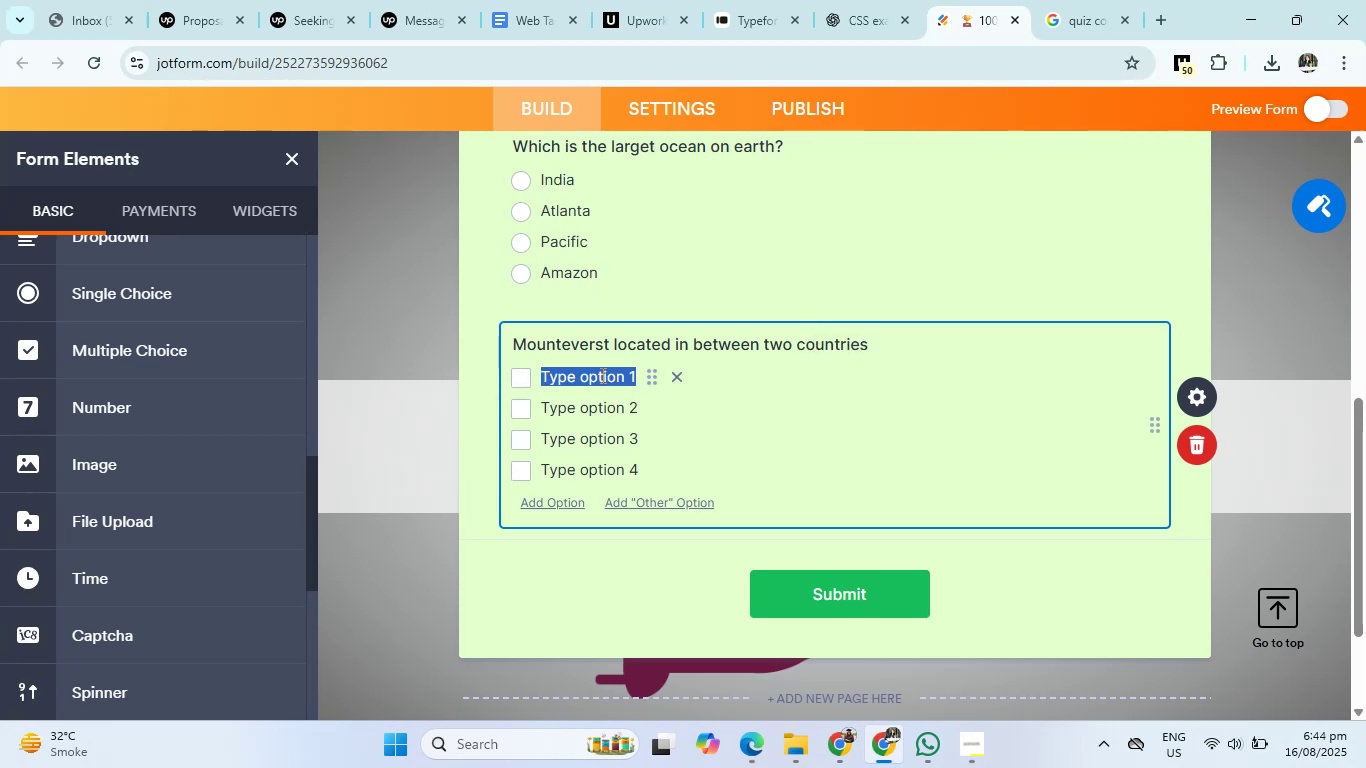 
key(Backspace)
type(china)
key(Backspace)
key(Backspace)
key(Backspace)
key(Backspace)
key(Backspace)
type(chin)
key(Backspace)
key(Backspace)
key(Backspace)
key(Backspace)
key(Backspace)
type(China)
 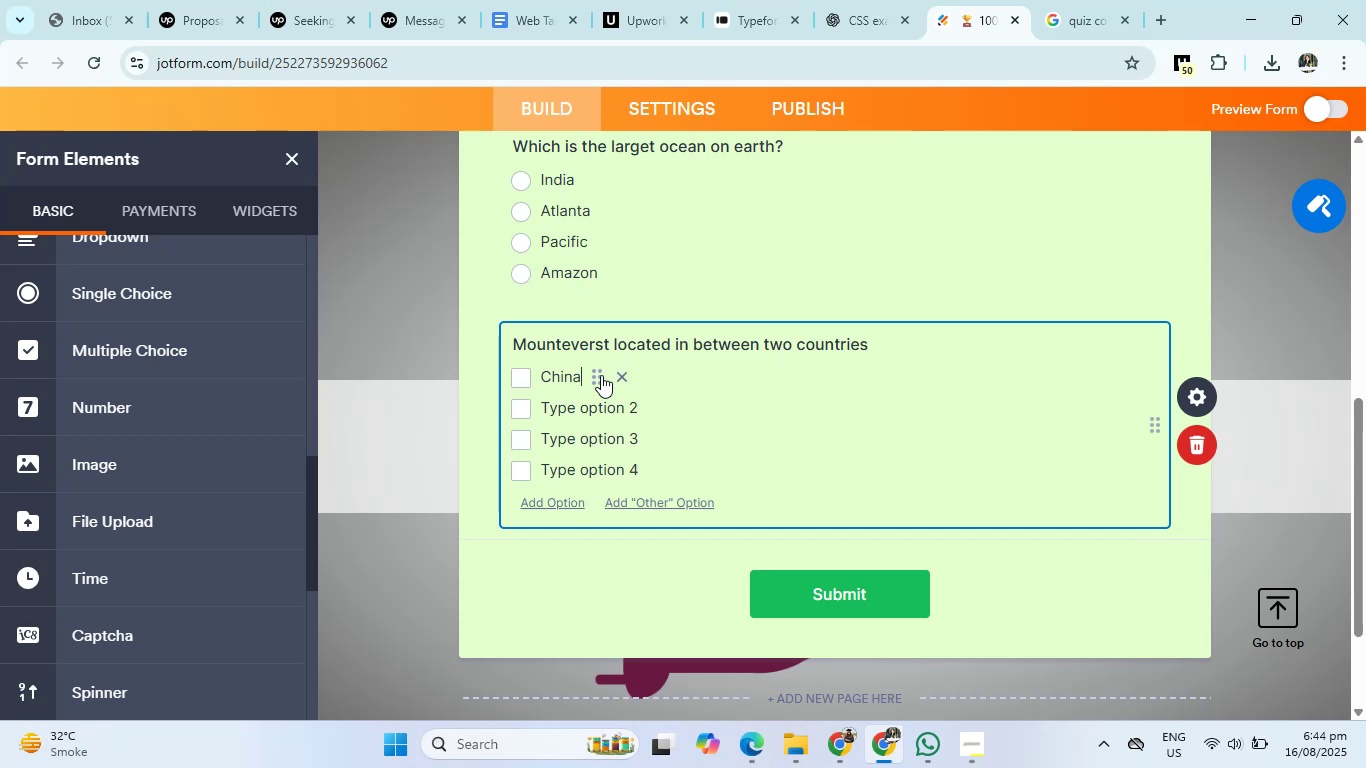 
key(Enter)
 